 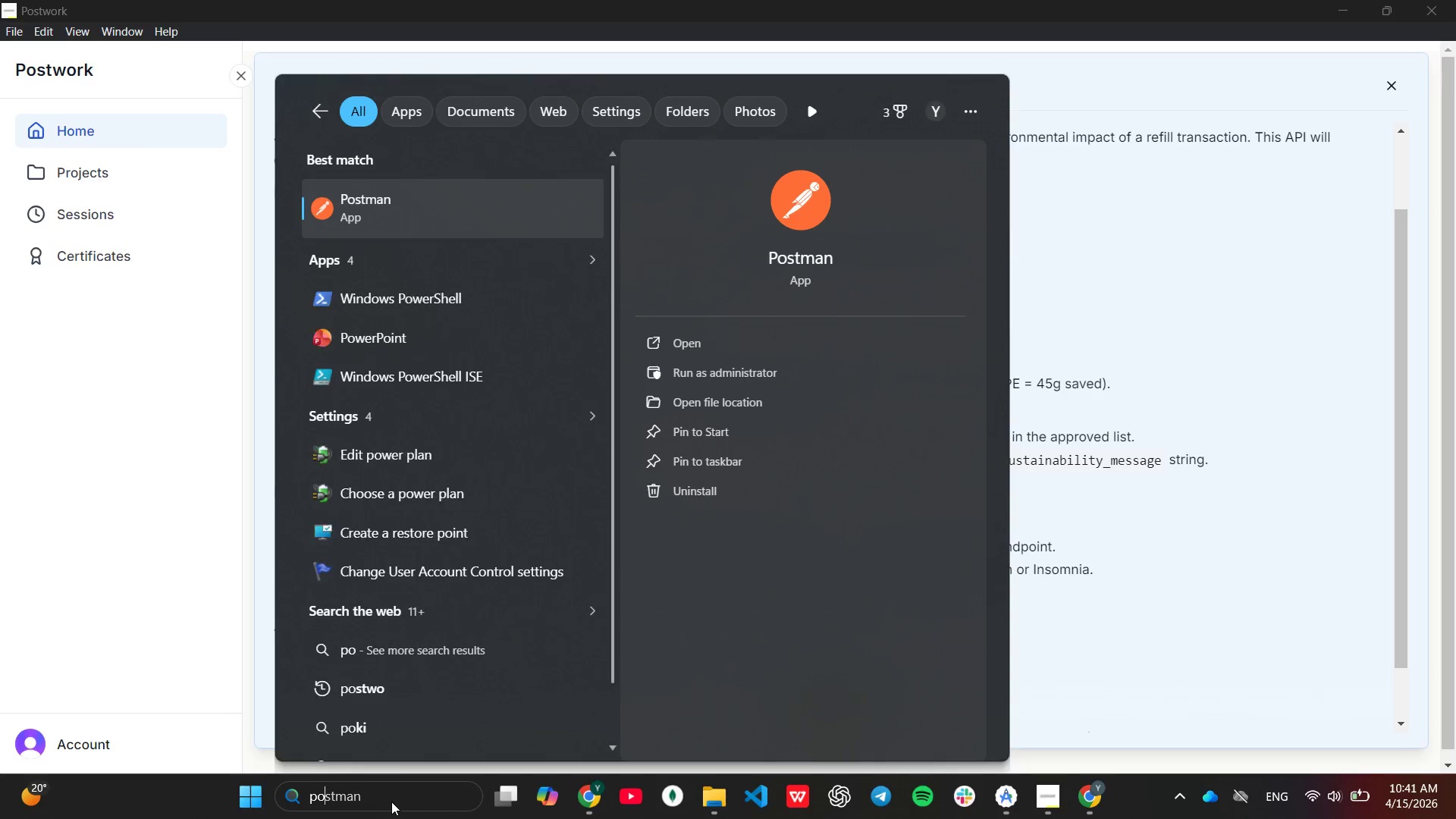 
left_click([710, 349])
 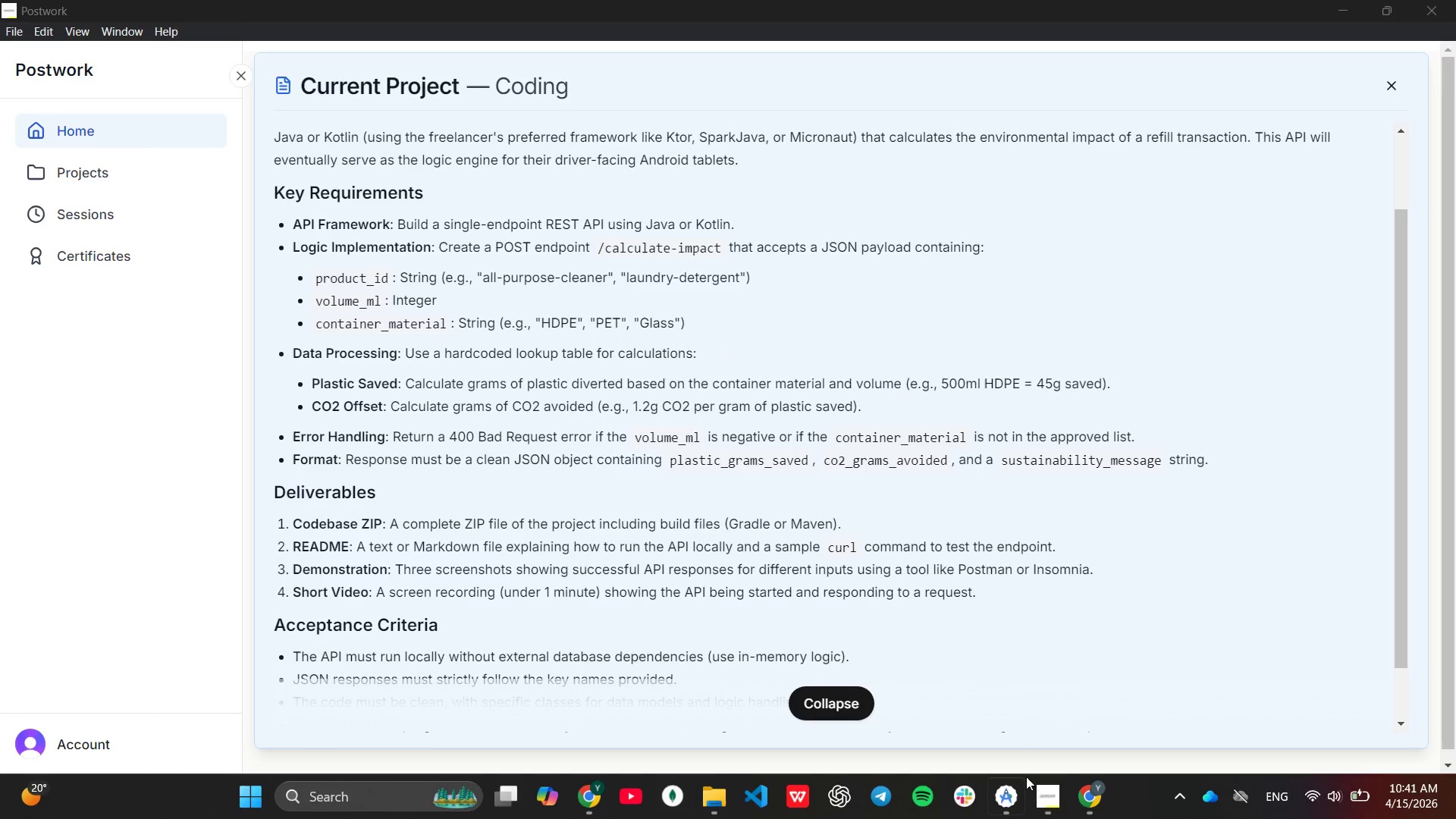 
left_click([1012, 799])
 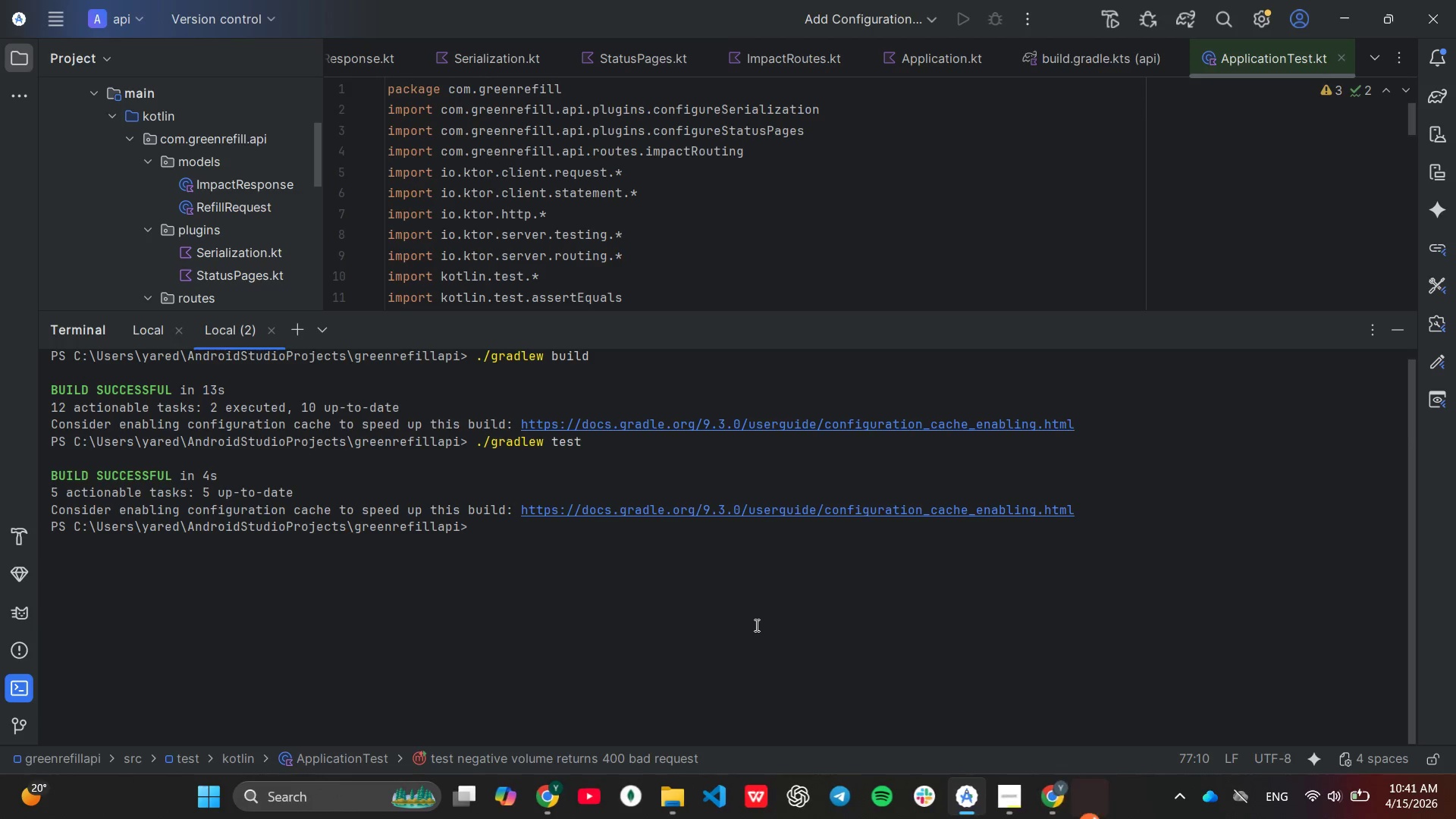 
scroll: coordinate [755, 625], scroll_direction: up, amount: 1.0
 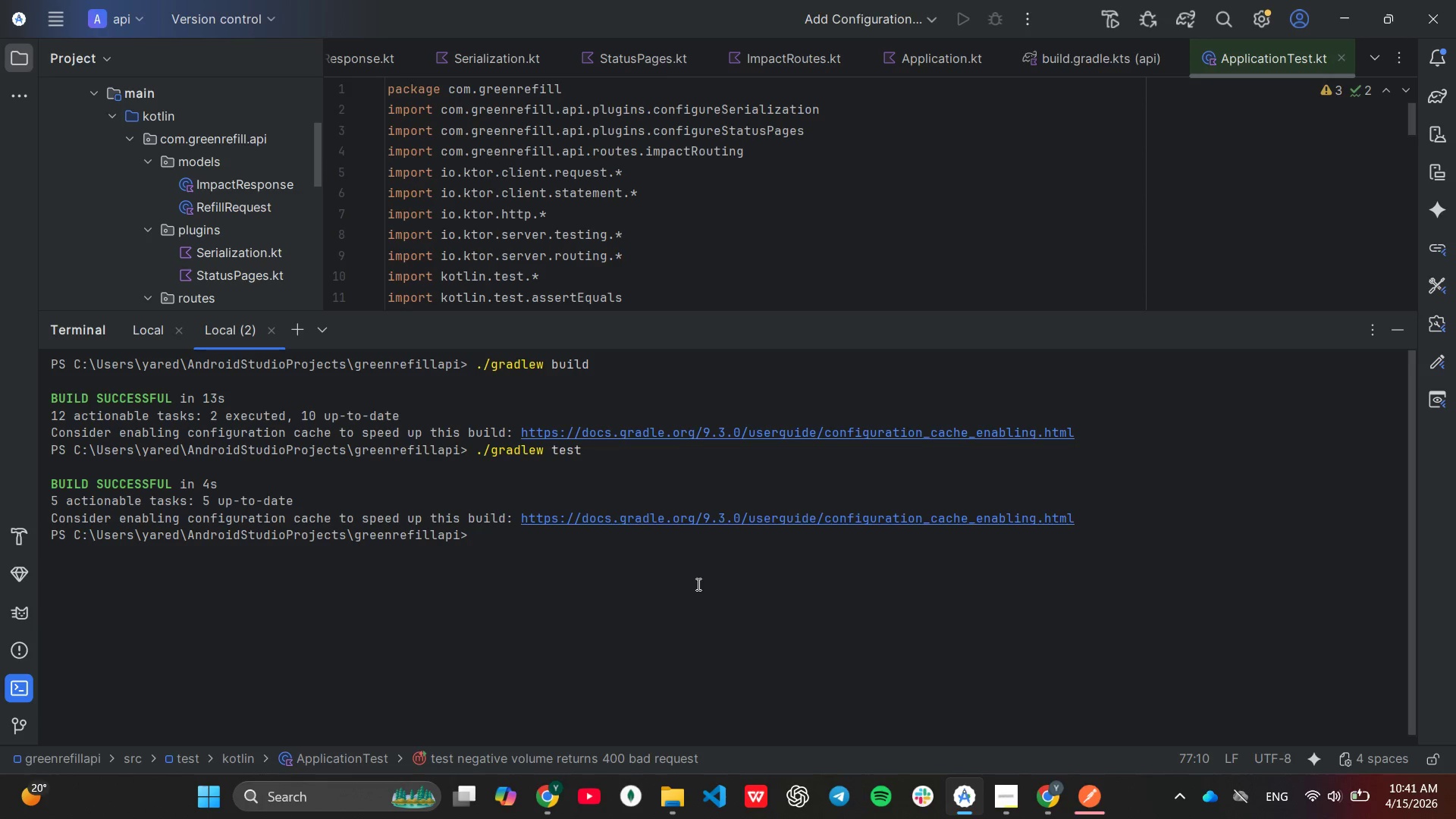 
wait(9.35)
 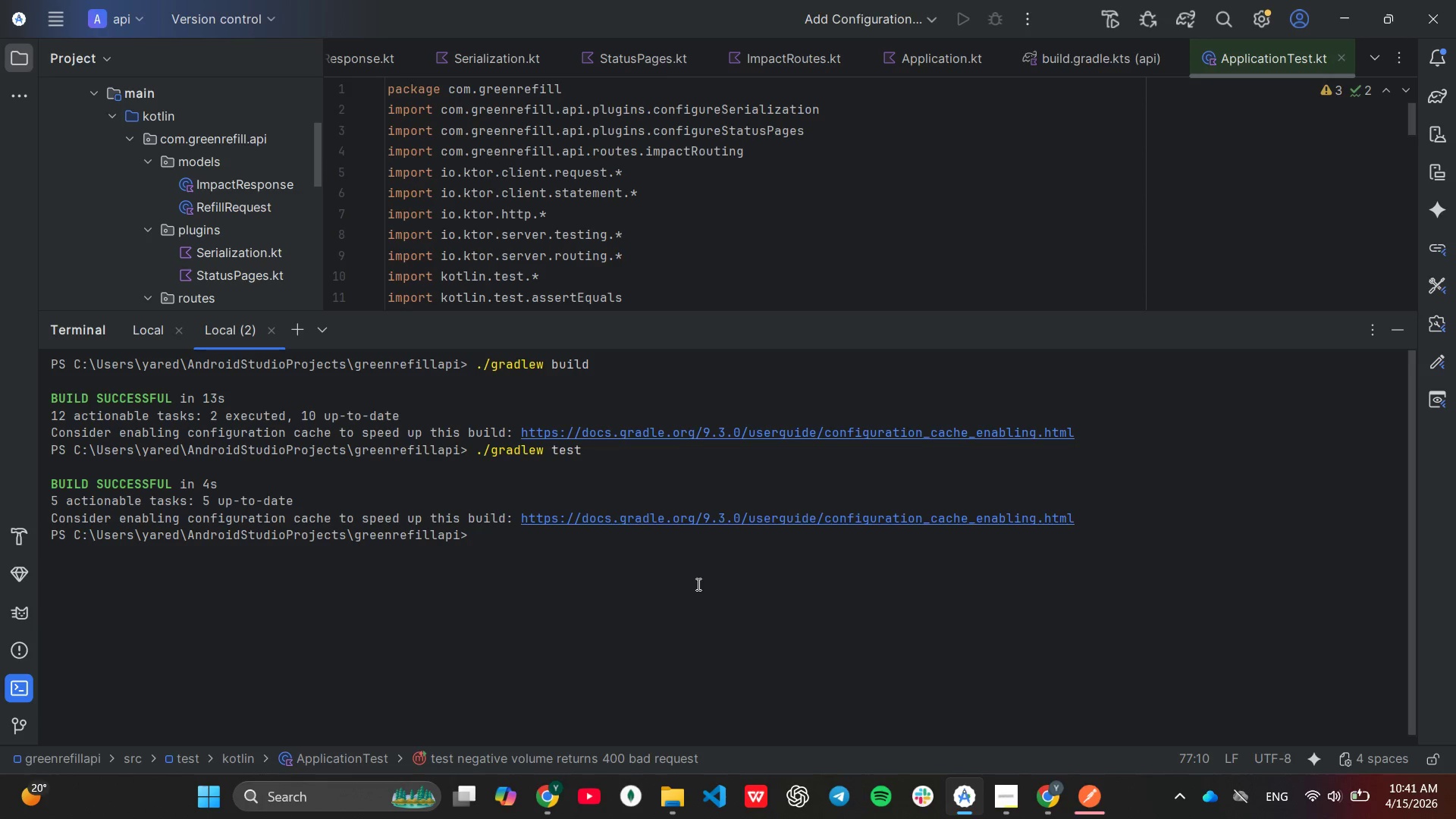 
key(ArrowUp)
 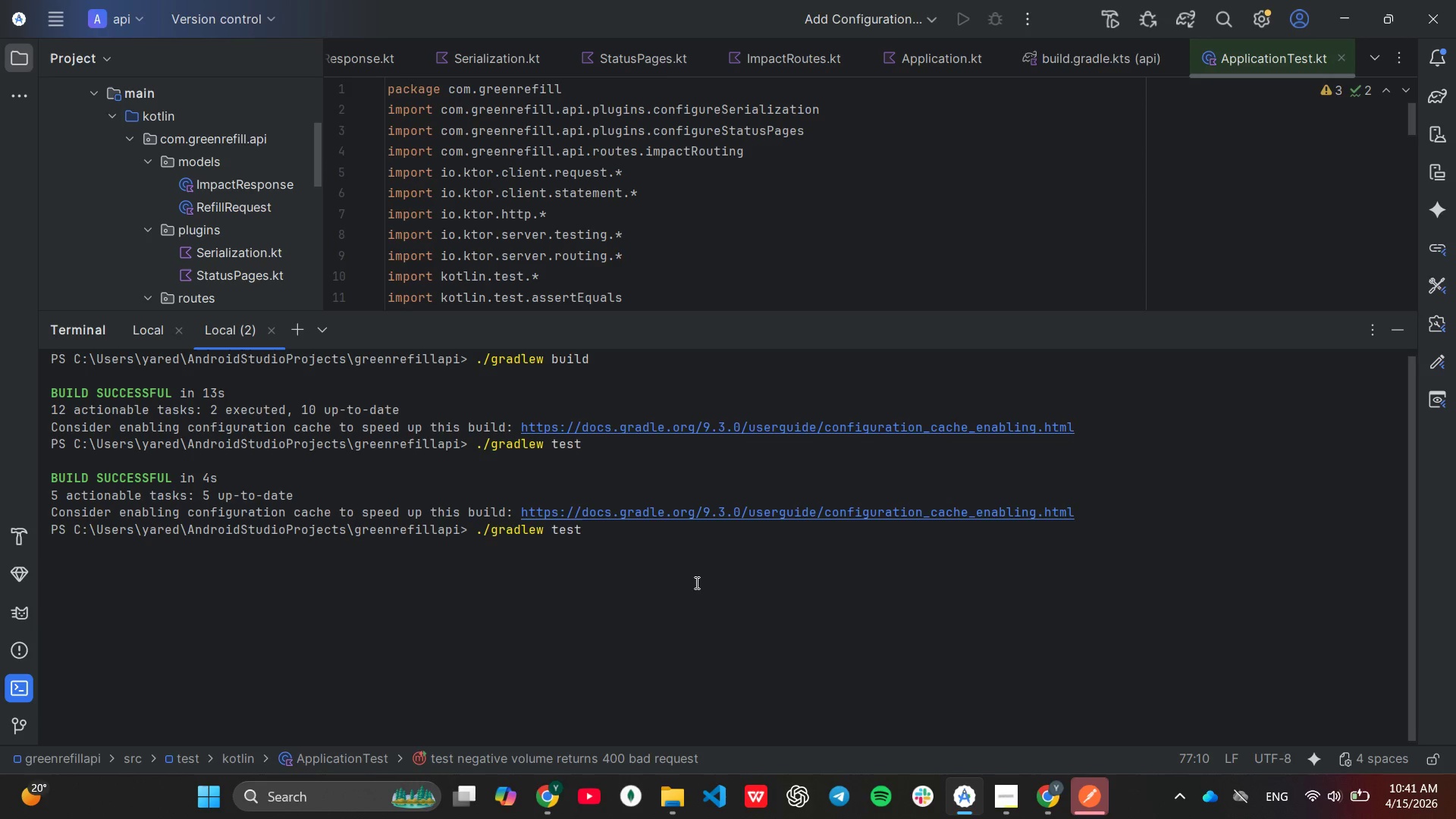 
key(Backspace)
key(Backspace)
key(Backspace)
key(Backspace)
type(run)
 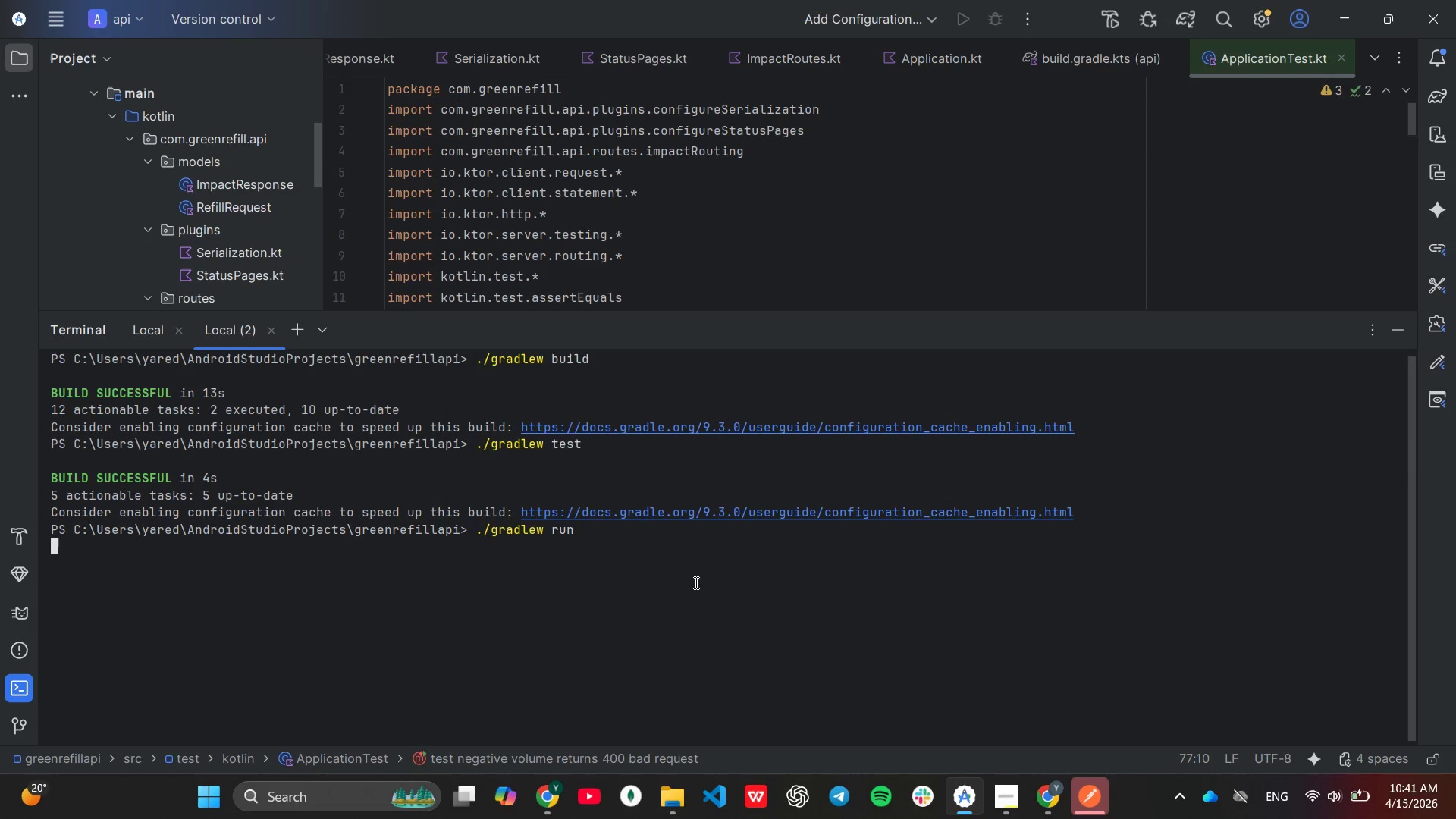 
key(Enter)
 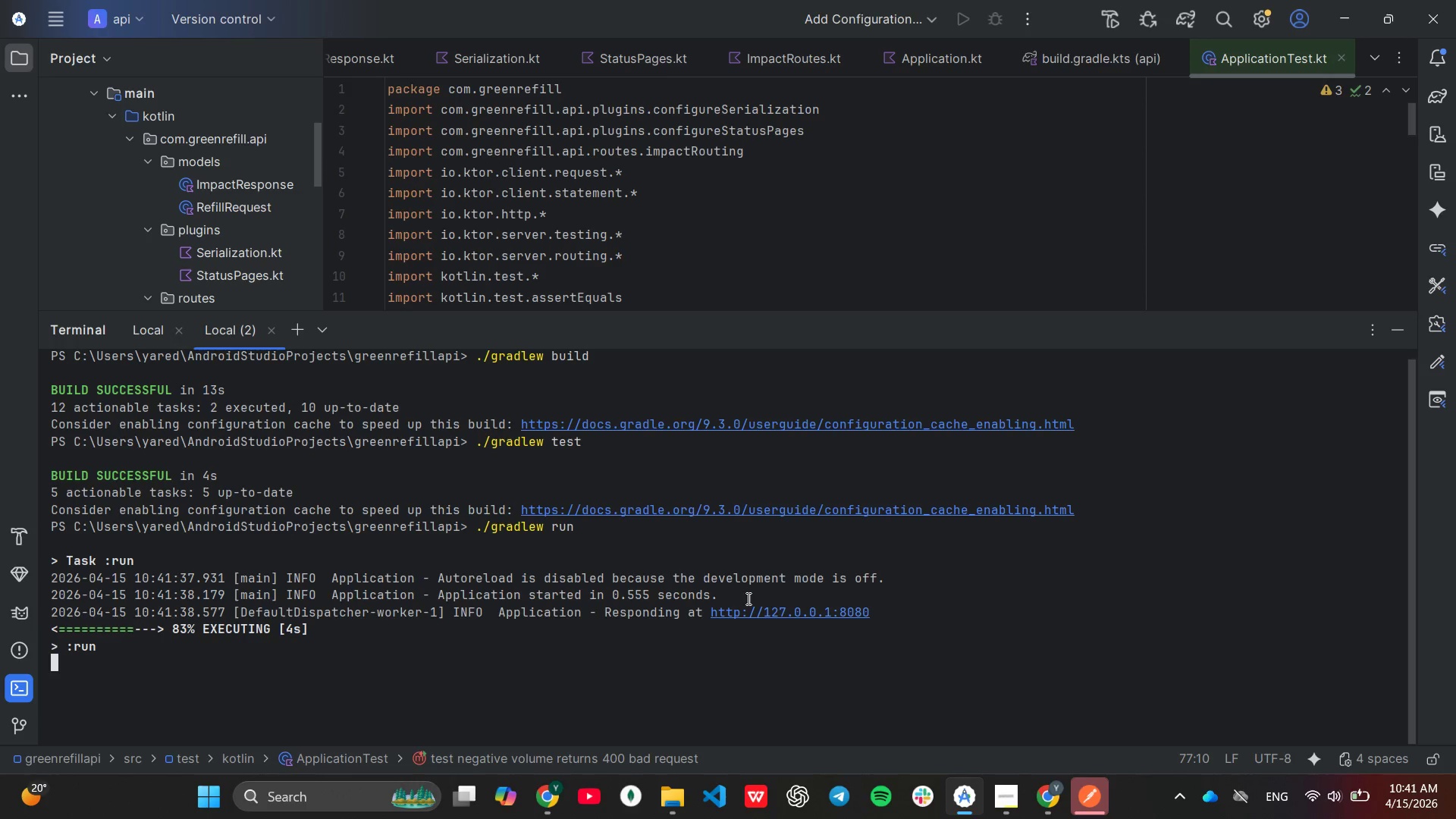 
wait(7.7)
 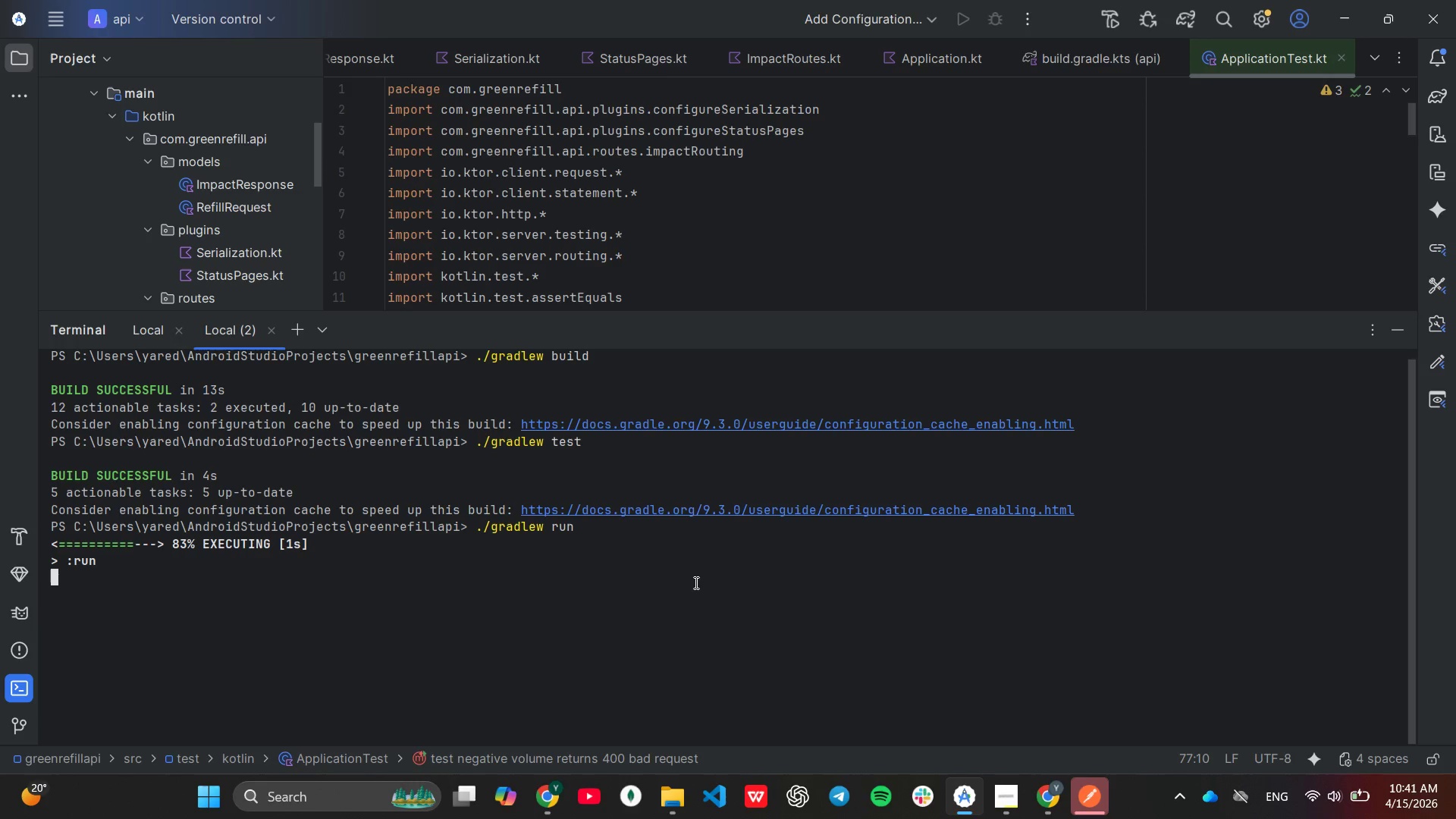 
left_click([1082, 799])
 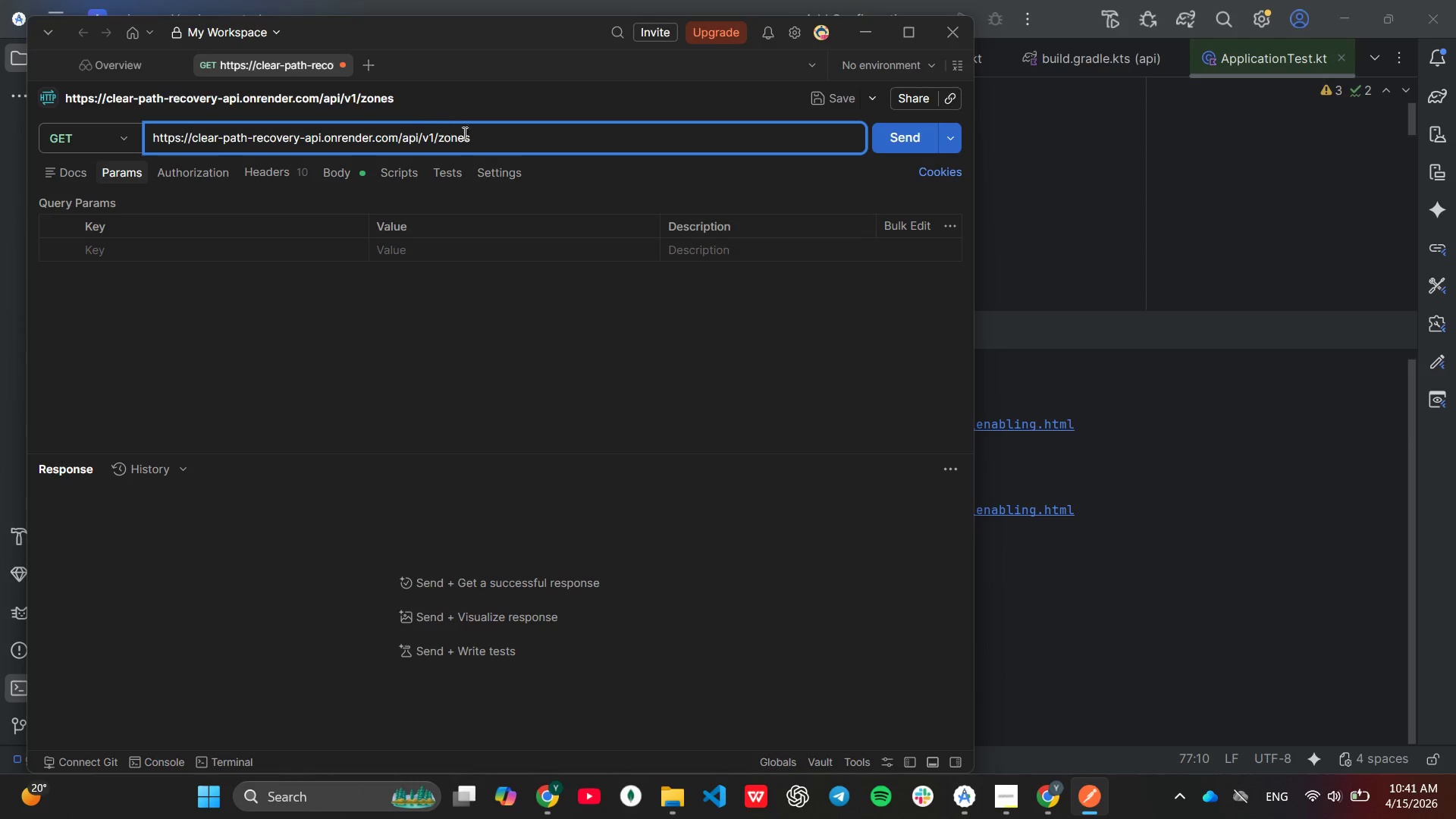 
hold_key(key=Backspace, duration=0.64)
 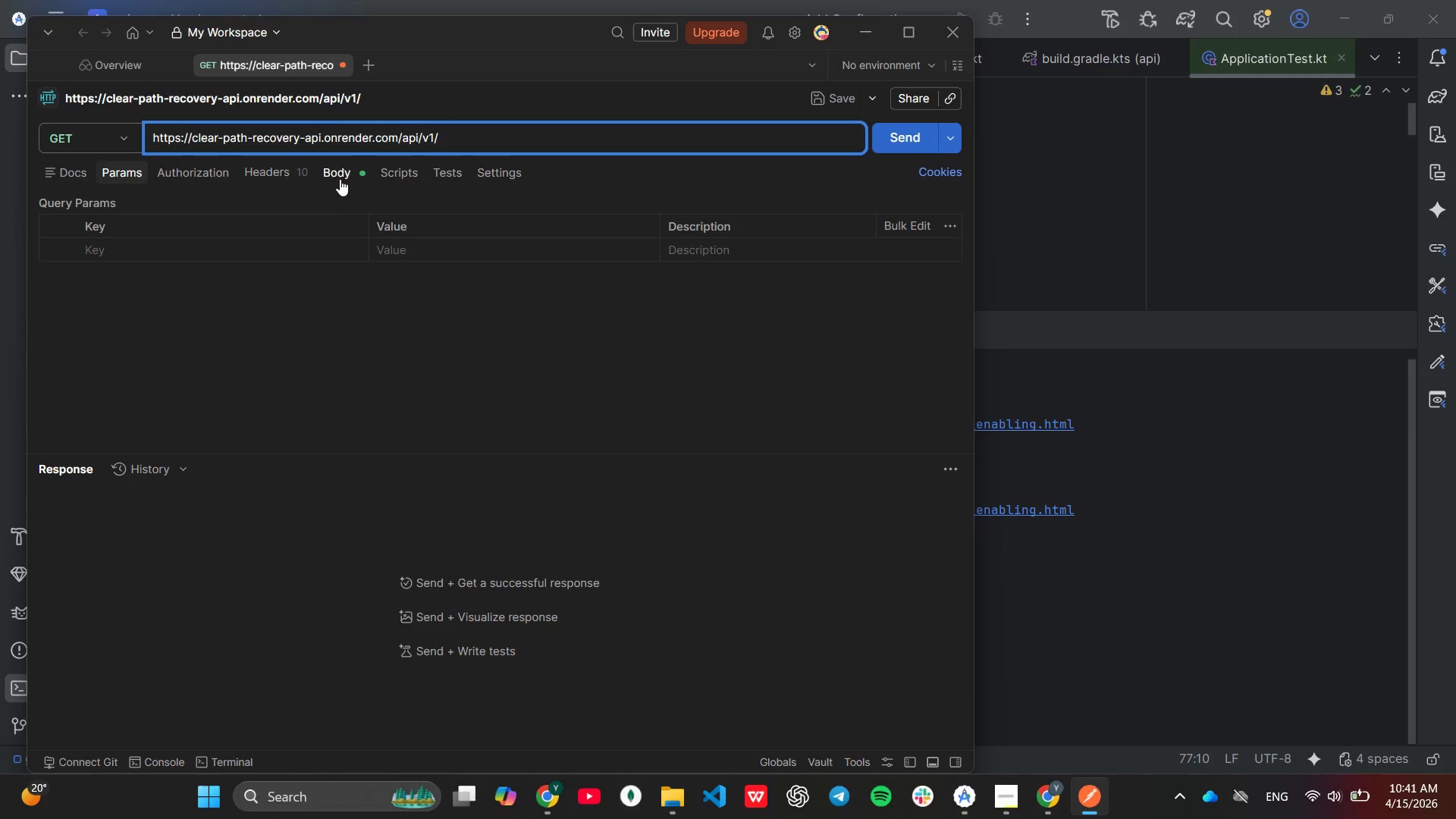 
left_click([339, 178])
 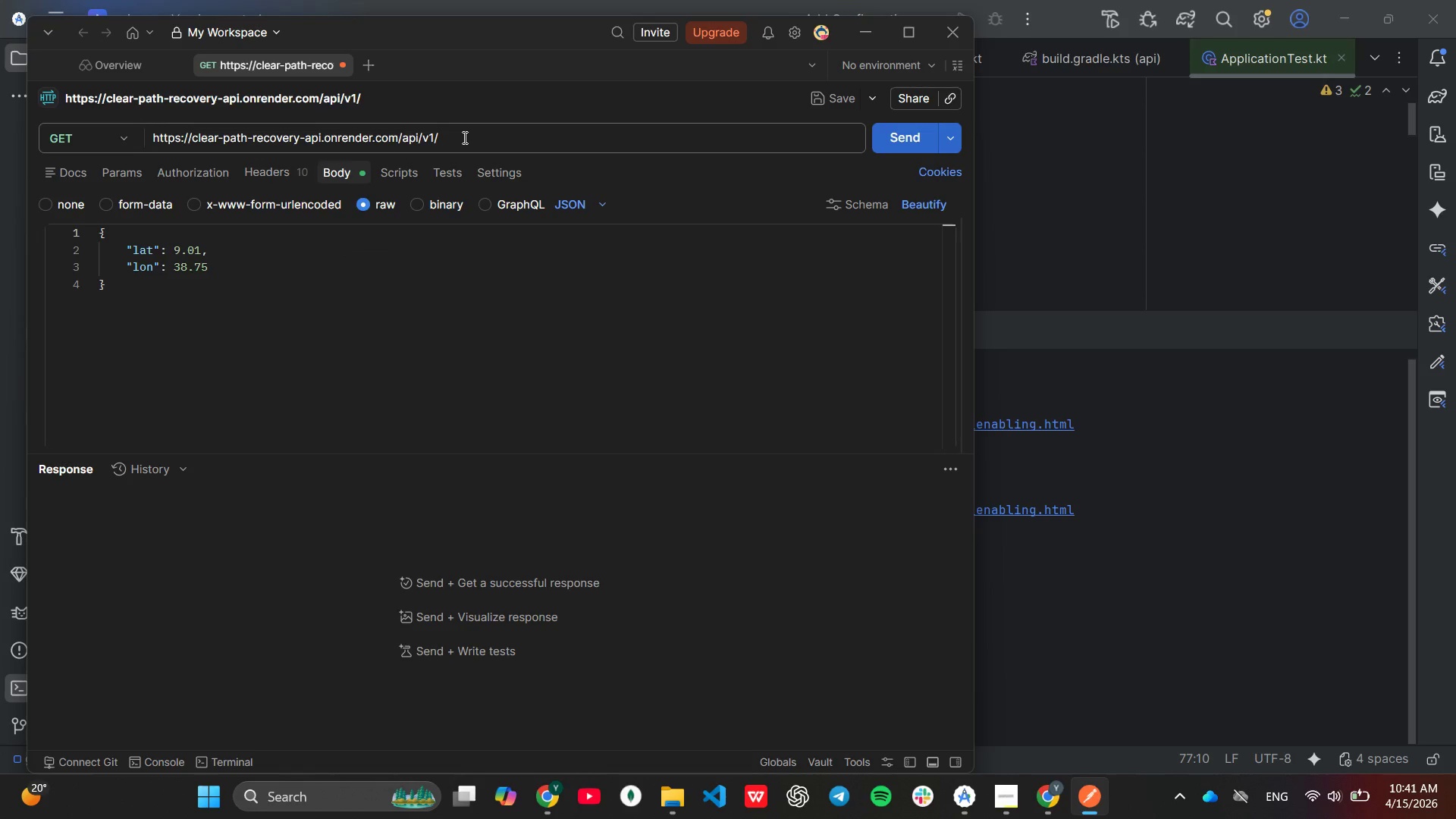 
left_click([463, 137])
 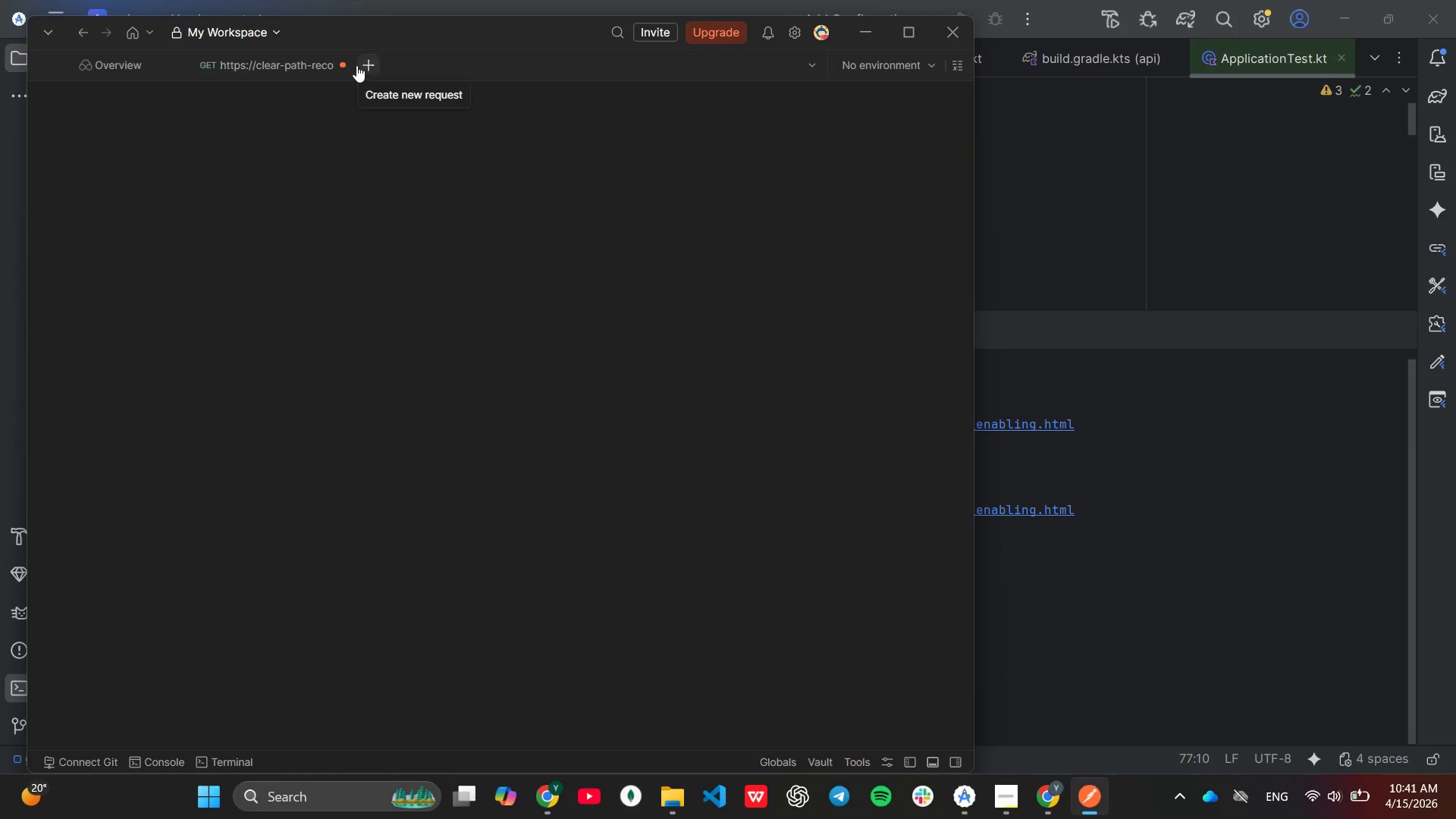 
left_click([343, 64])
 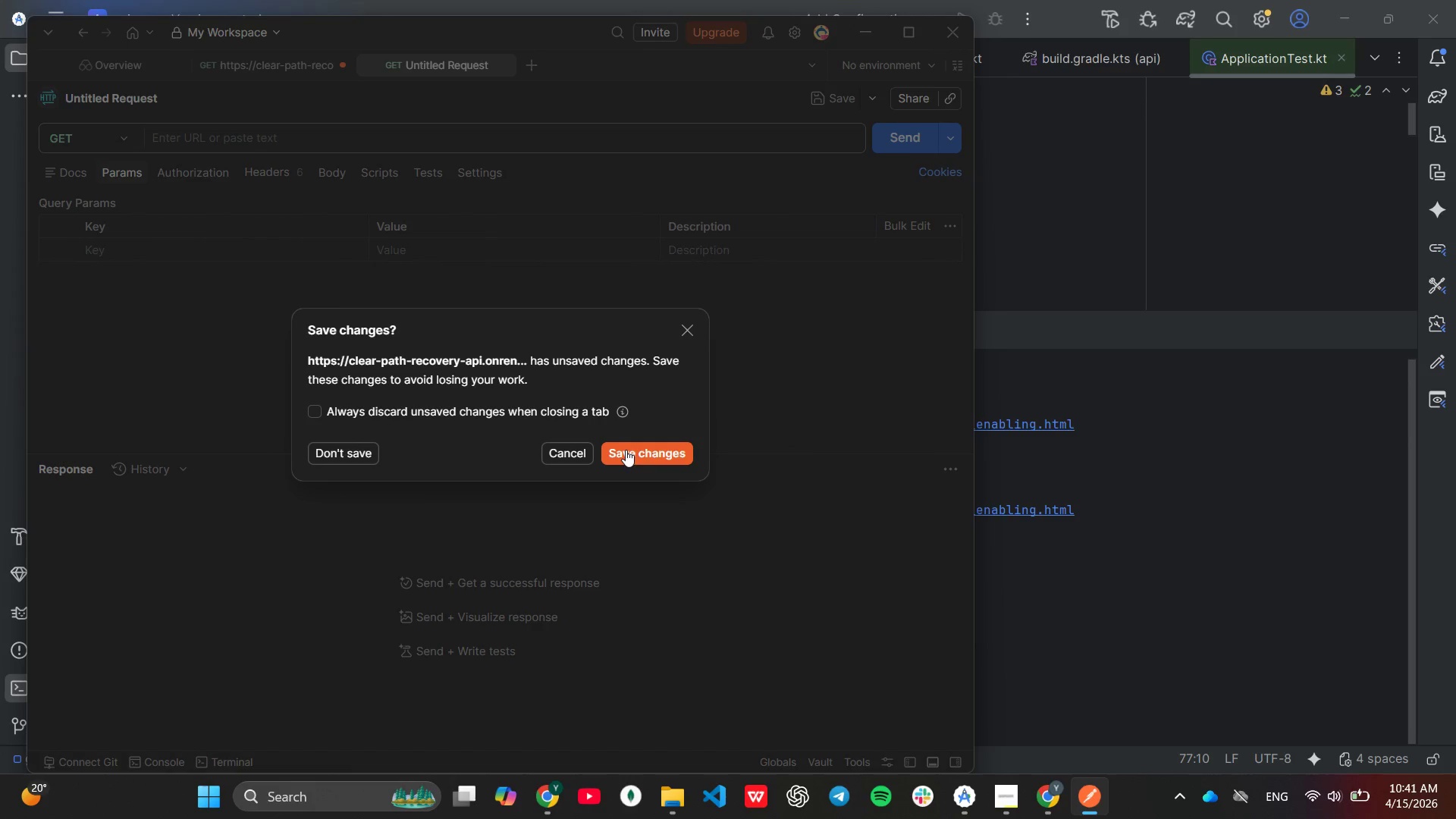 
wait(8.45)
 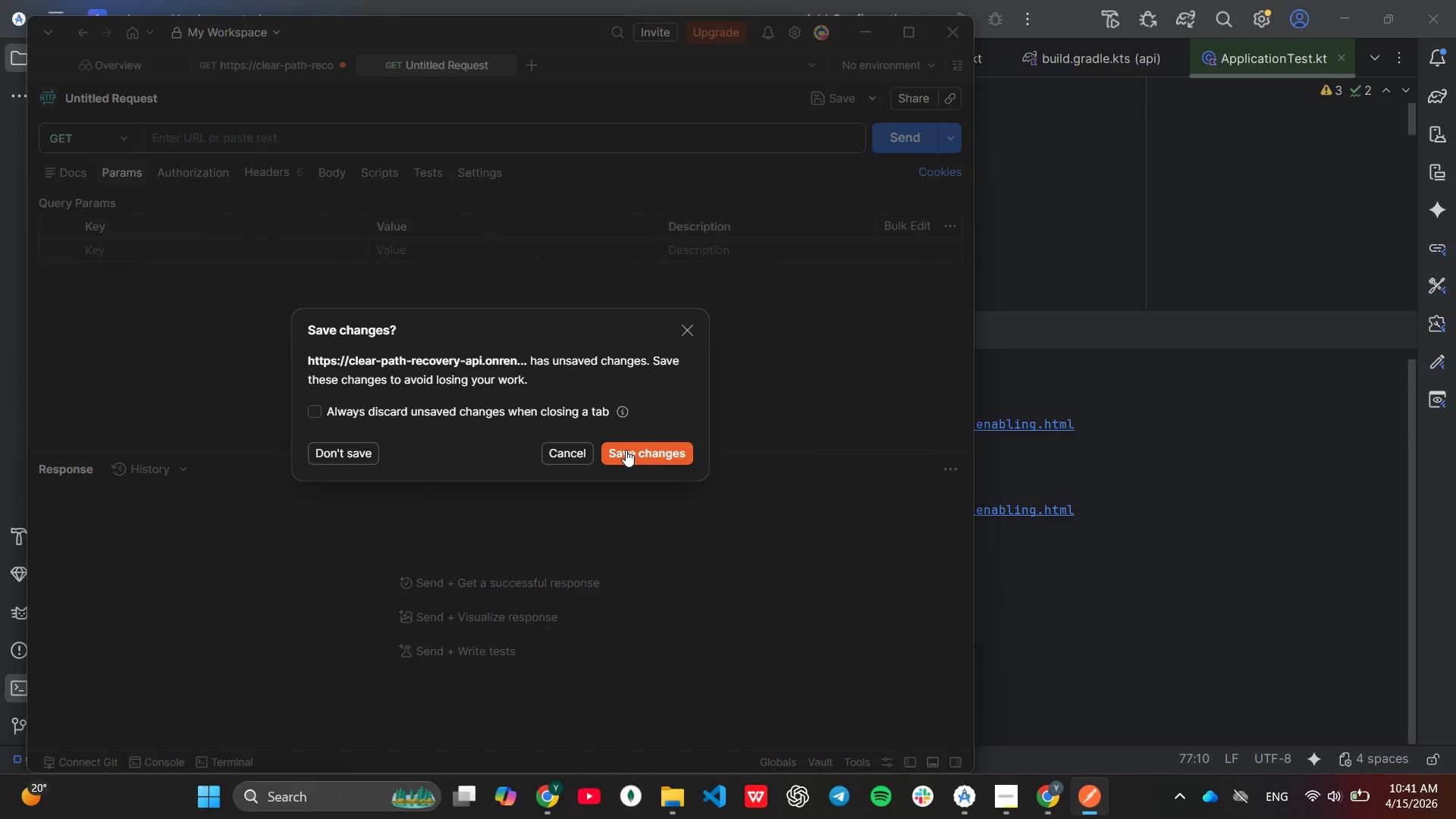 
left_click([335, 457])
 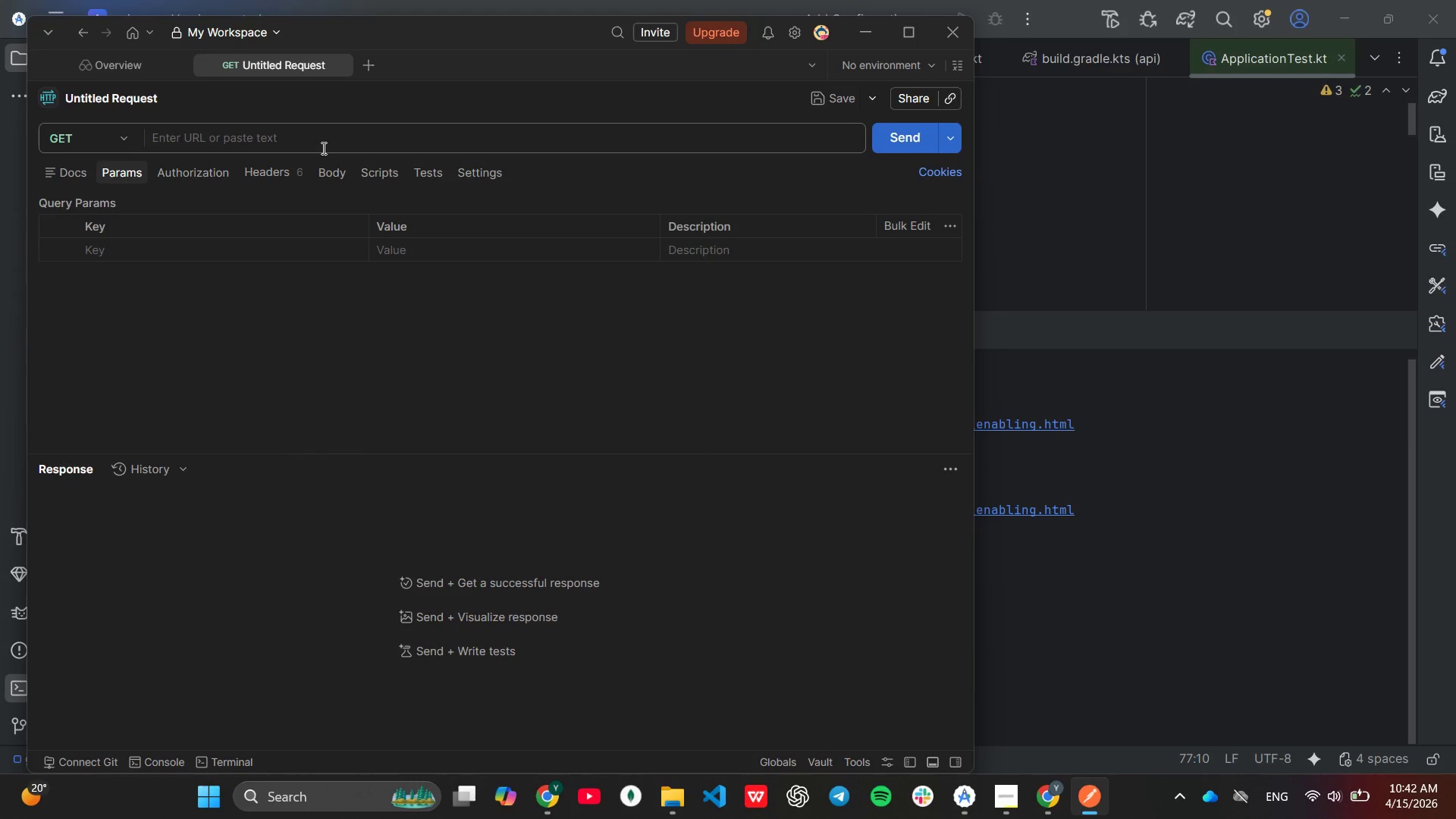 
left_click([318, 148])
 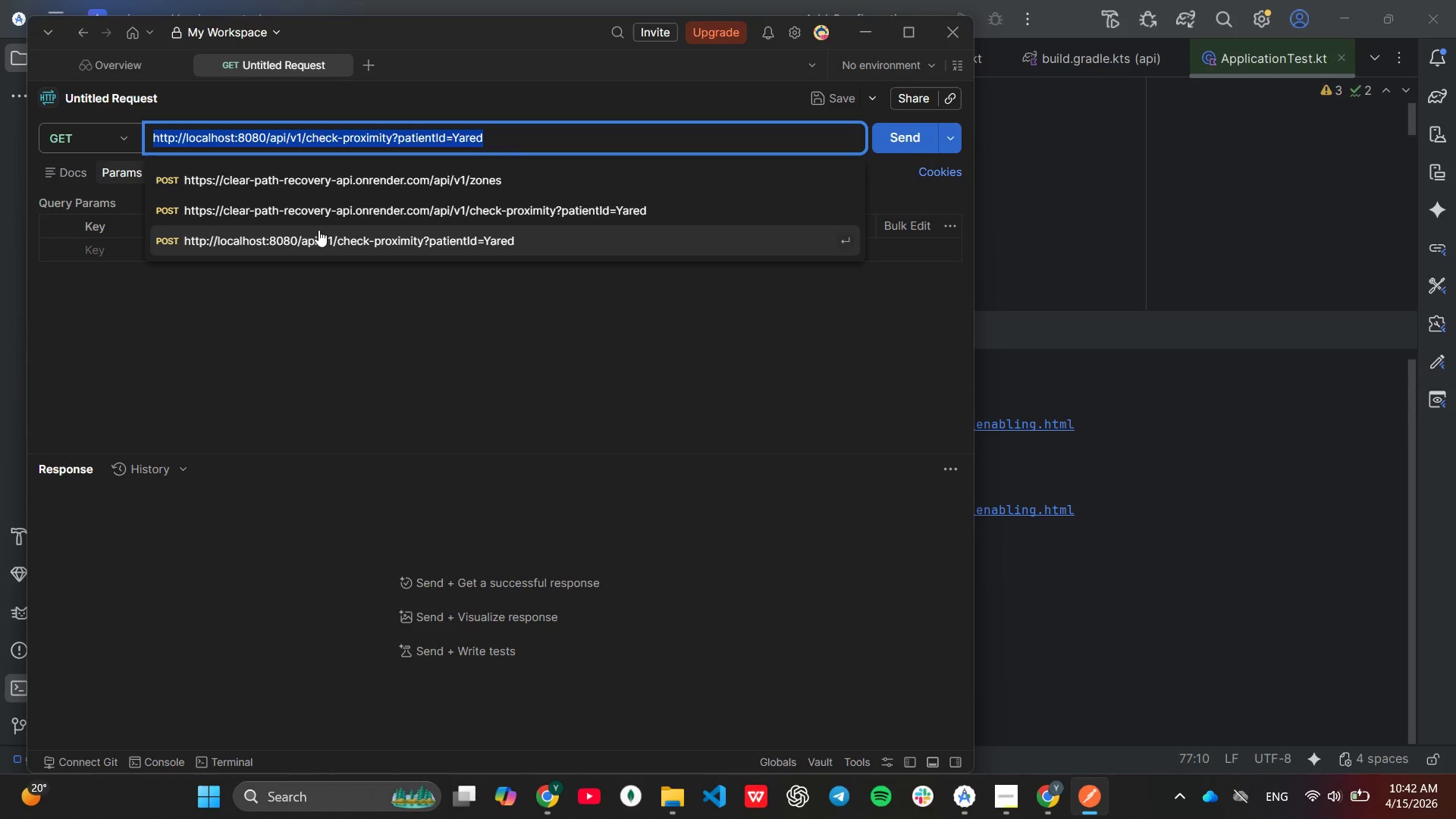 
left_click([316, 234])
 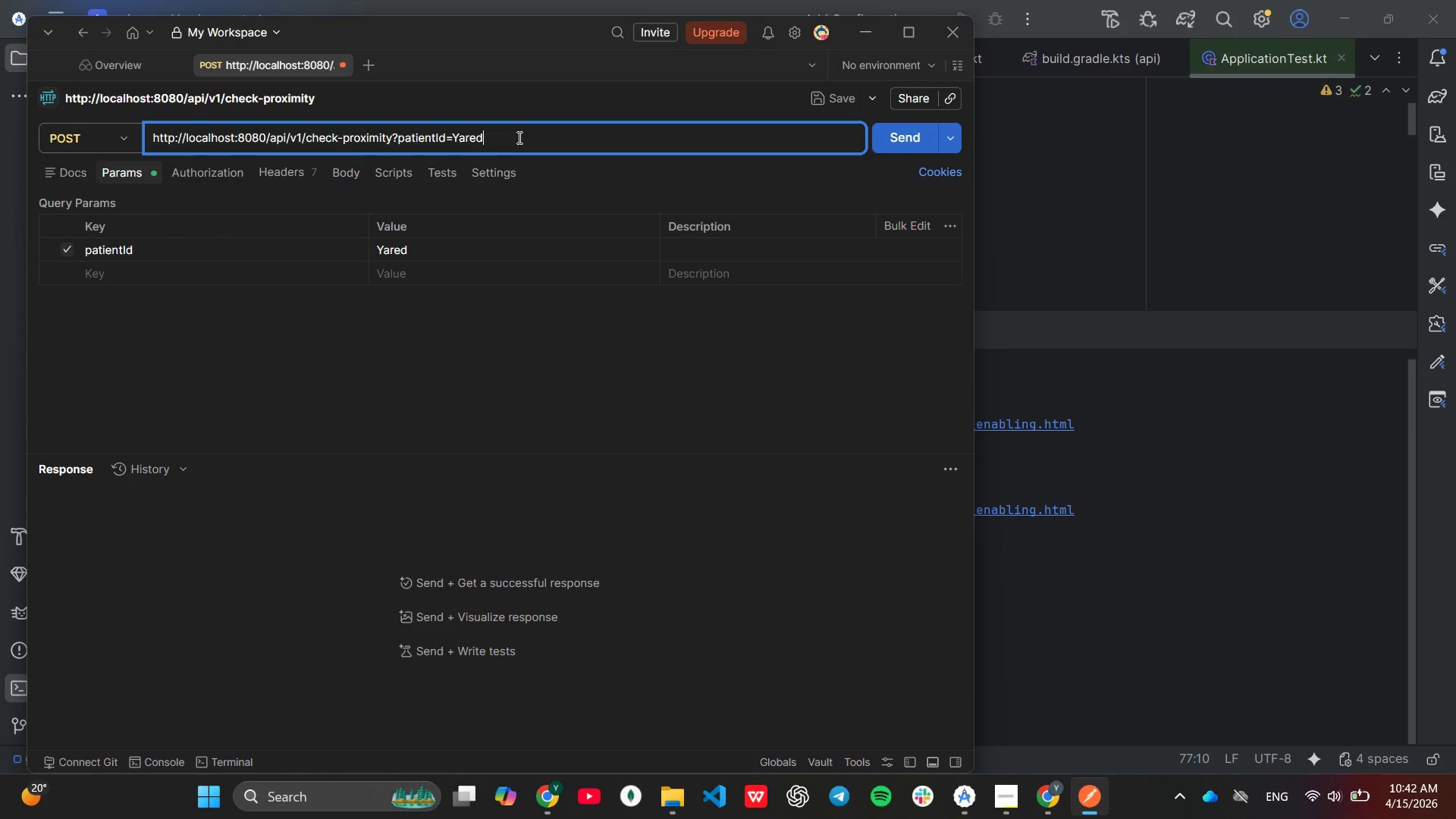 
hold_key(key=Backspace, duration=1.5)
 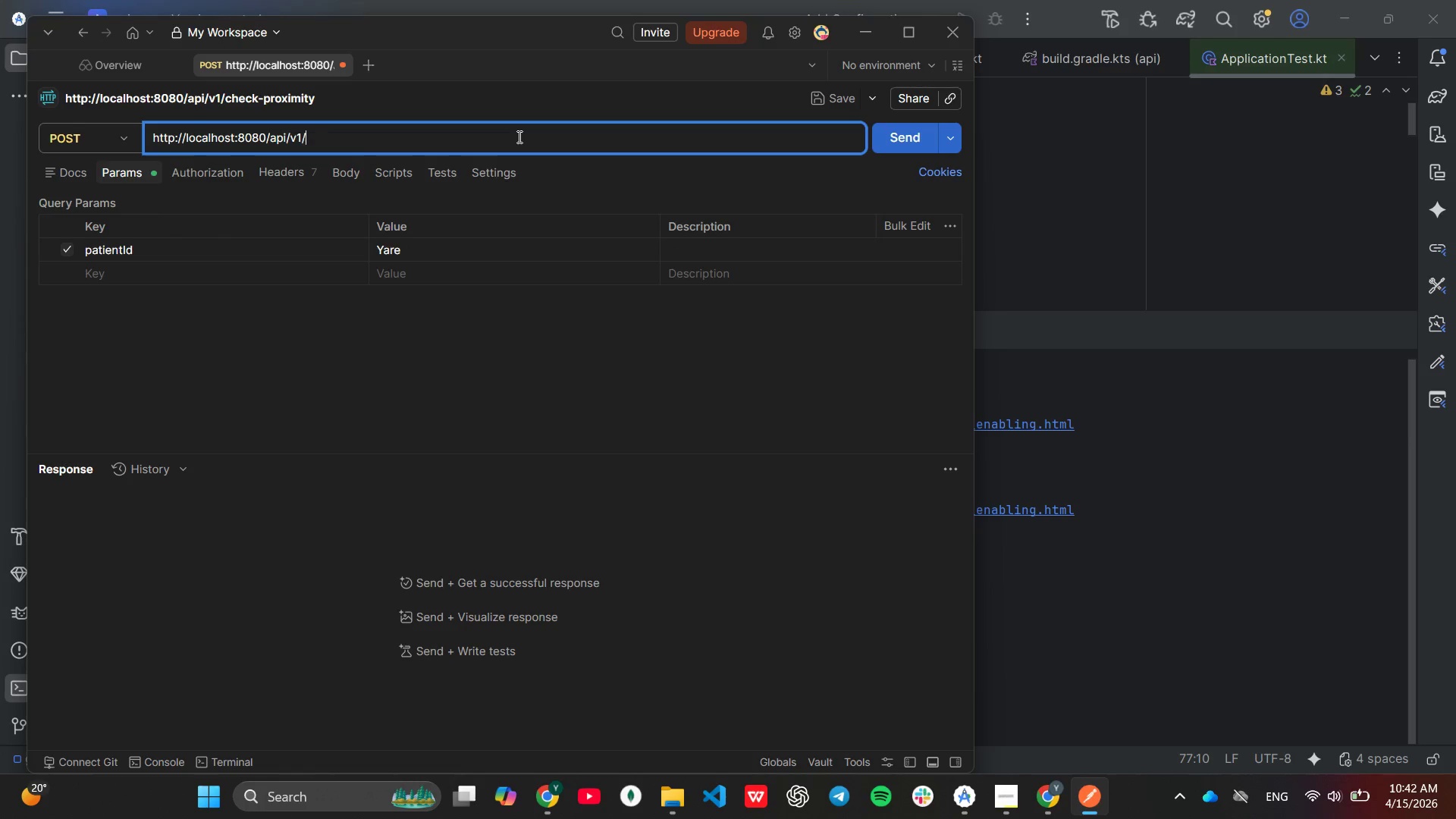 
key(Backspace)
 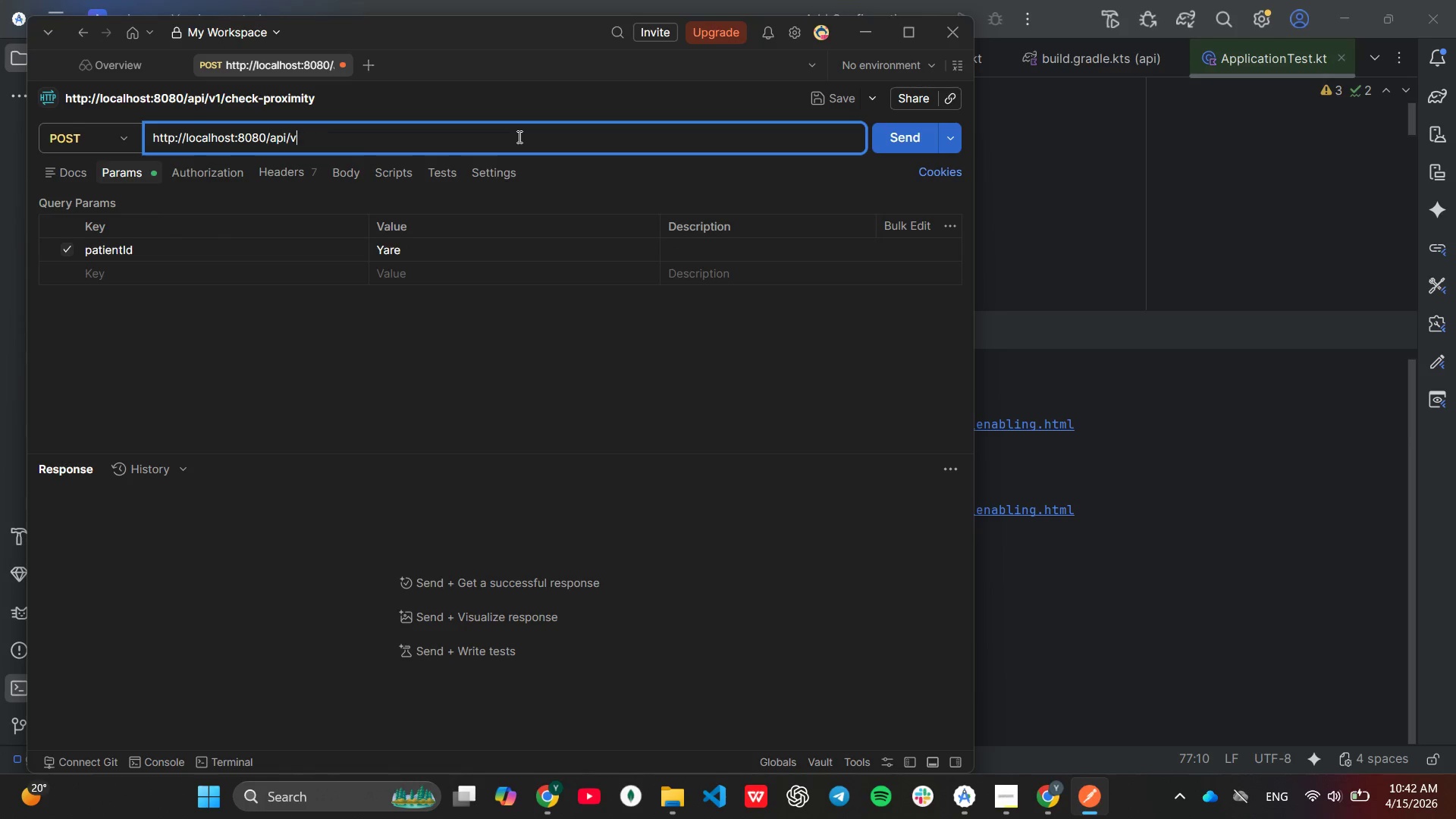 
key(Backspace)
 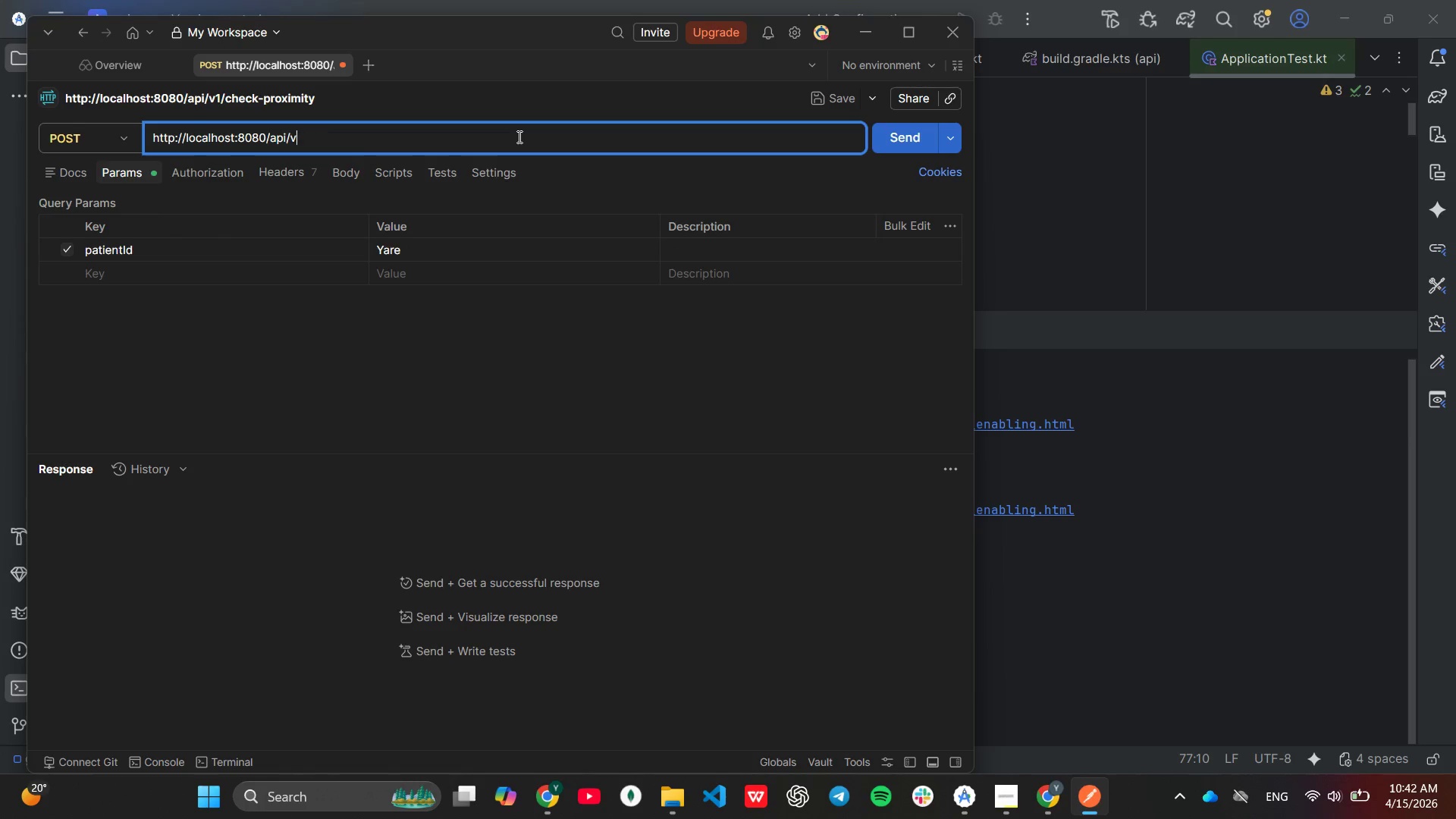 
key(Backspace)
 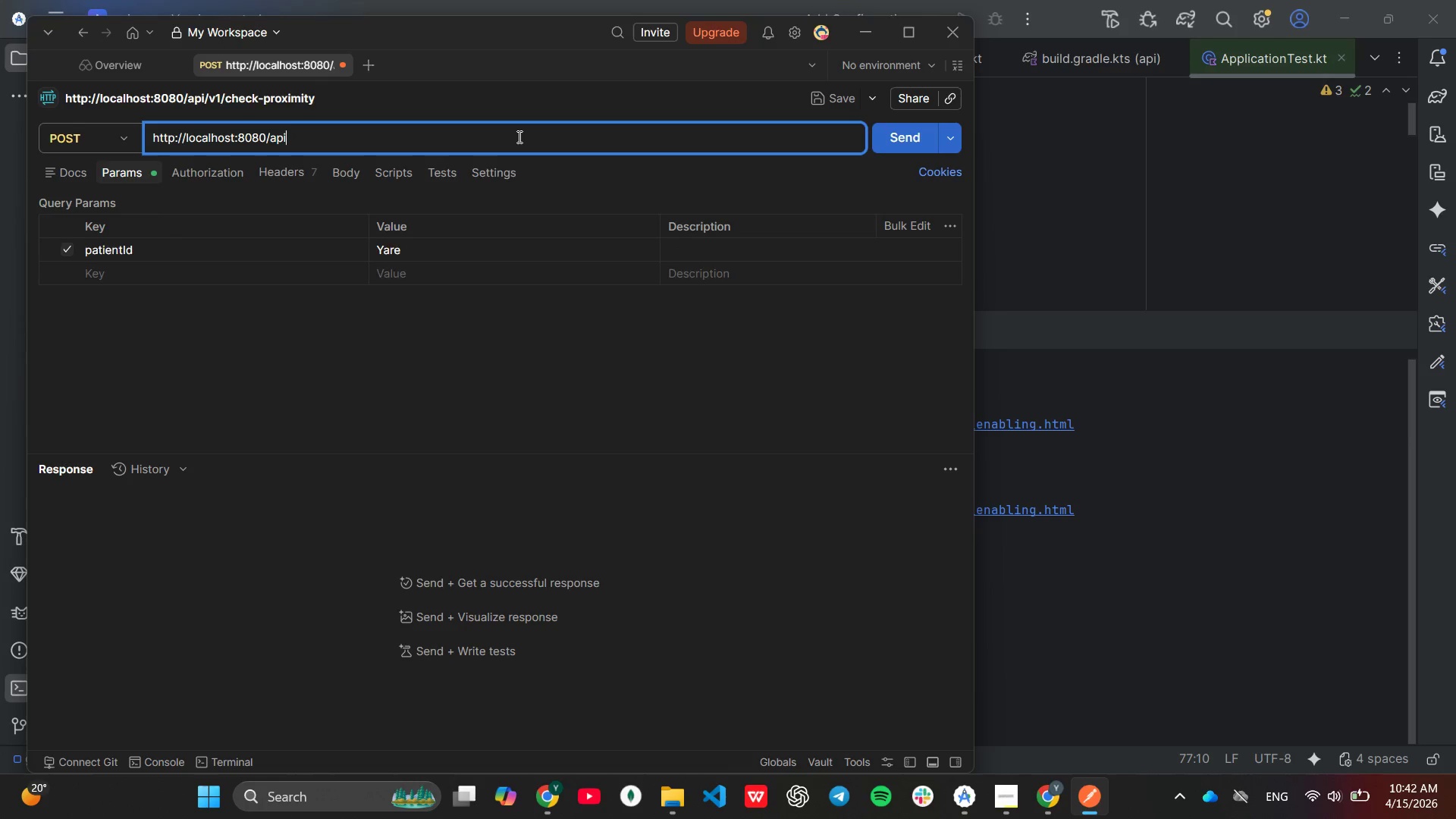 
key(Backspace)
 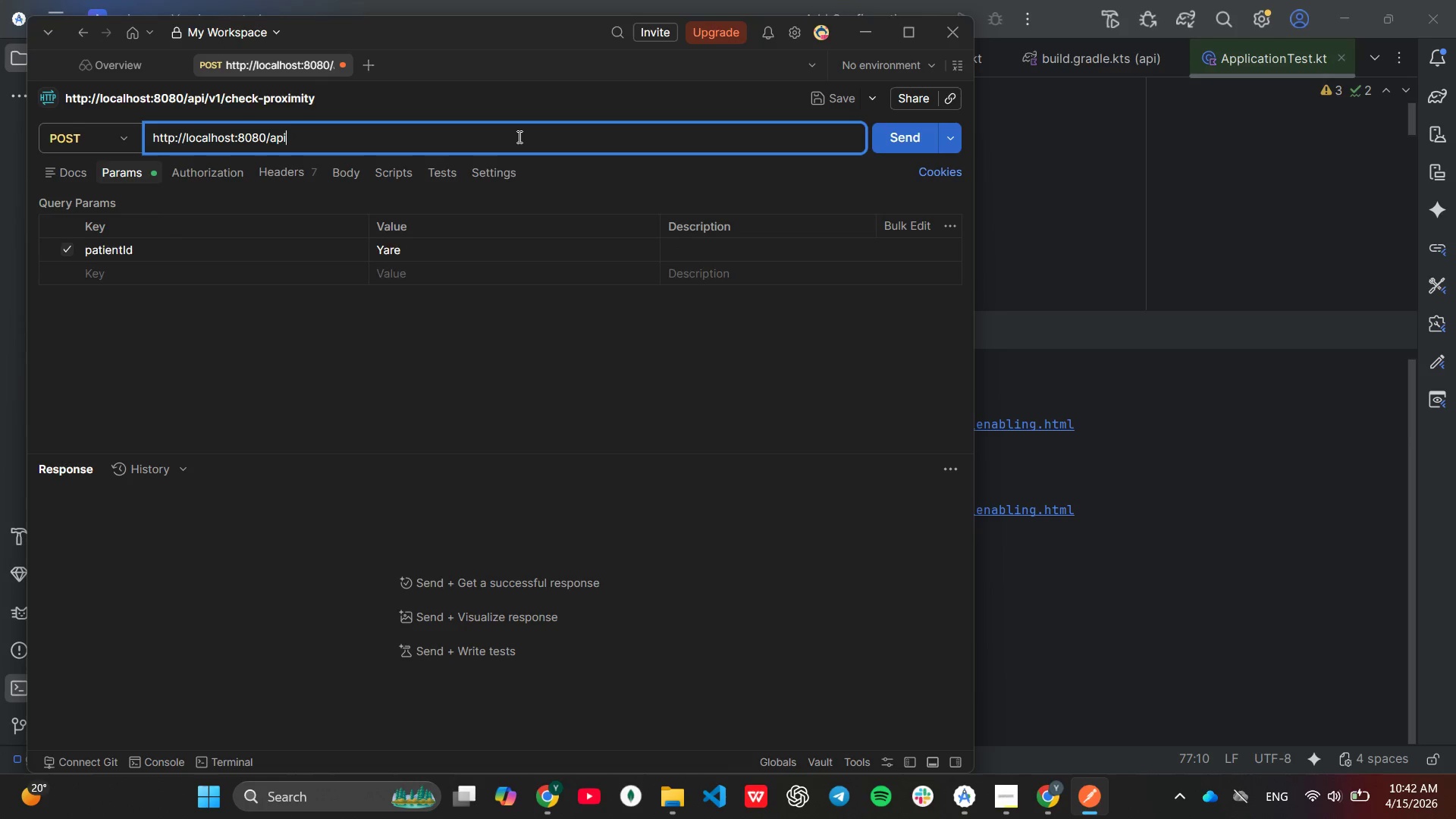 
key(Backspace)
 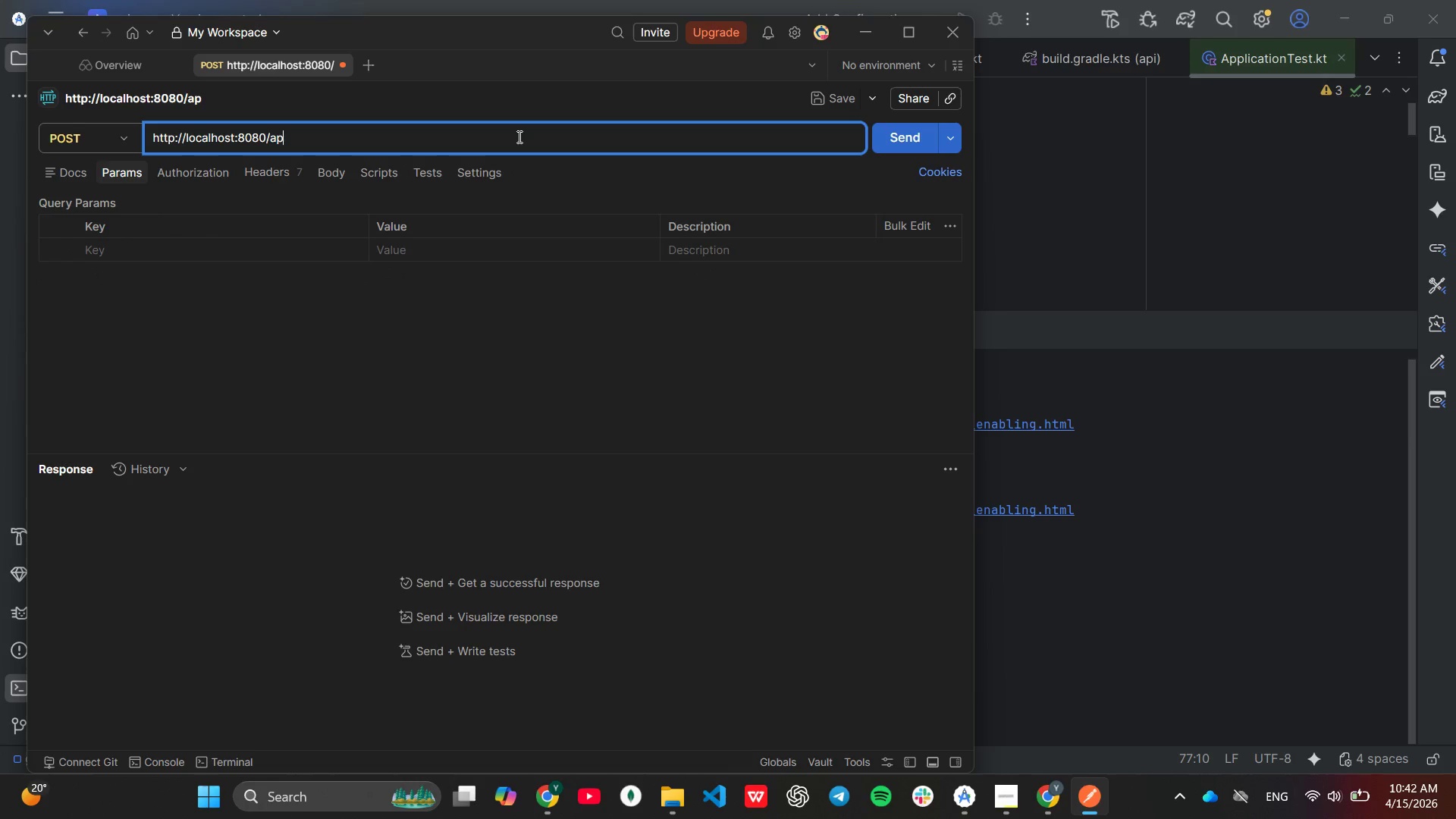 
key(Backspace)
 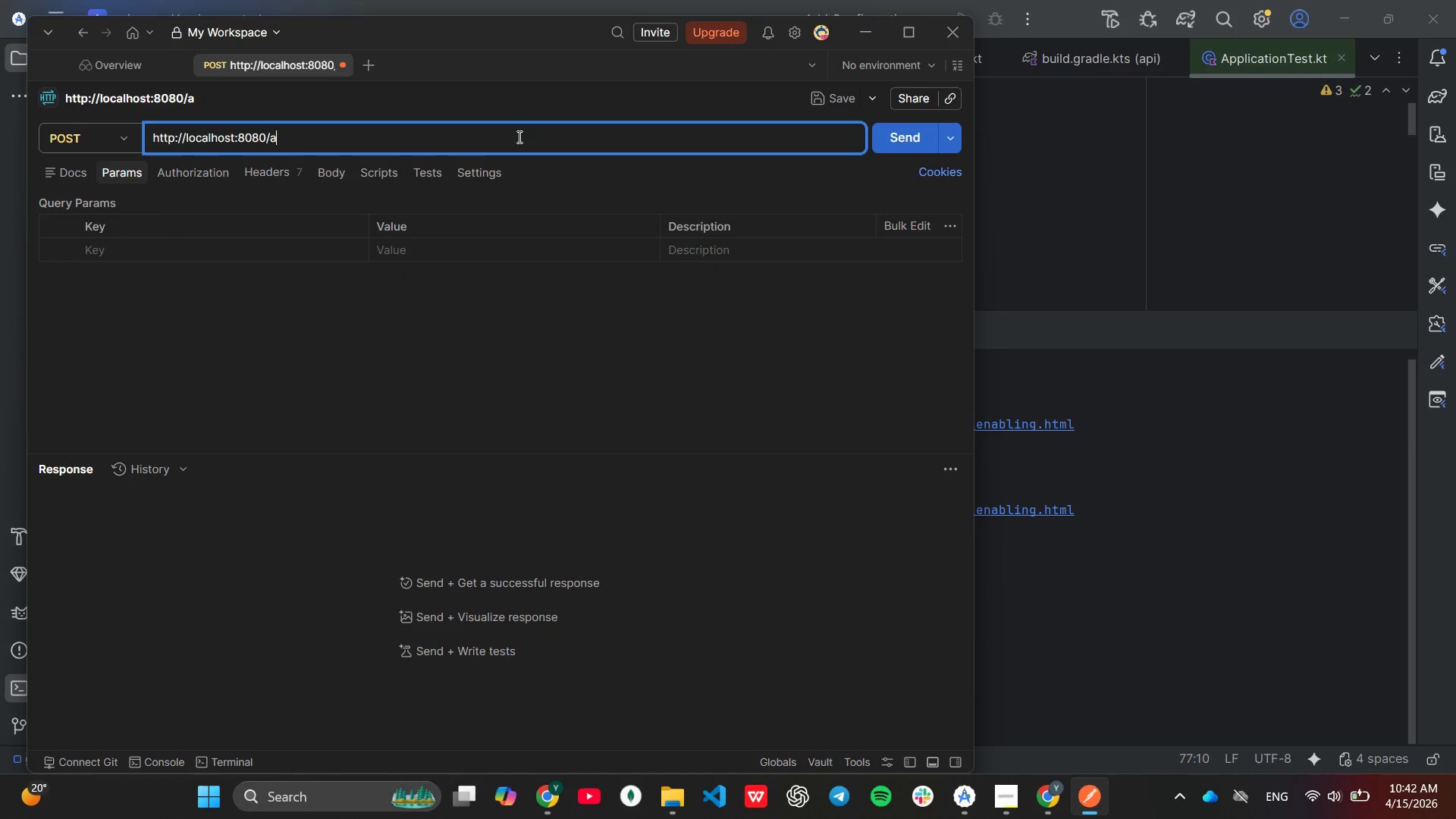 
key(Backspace)
 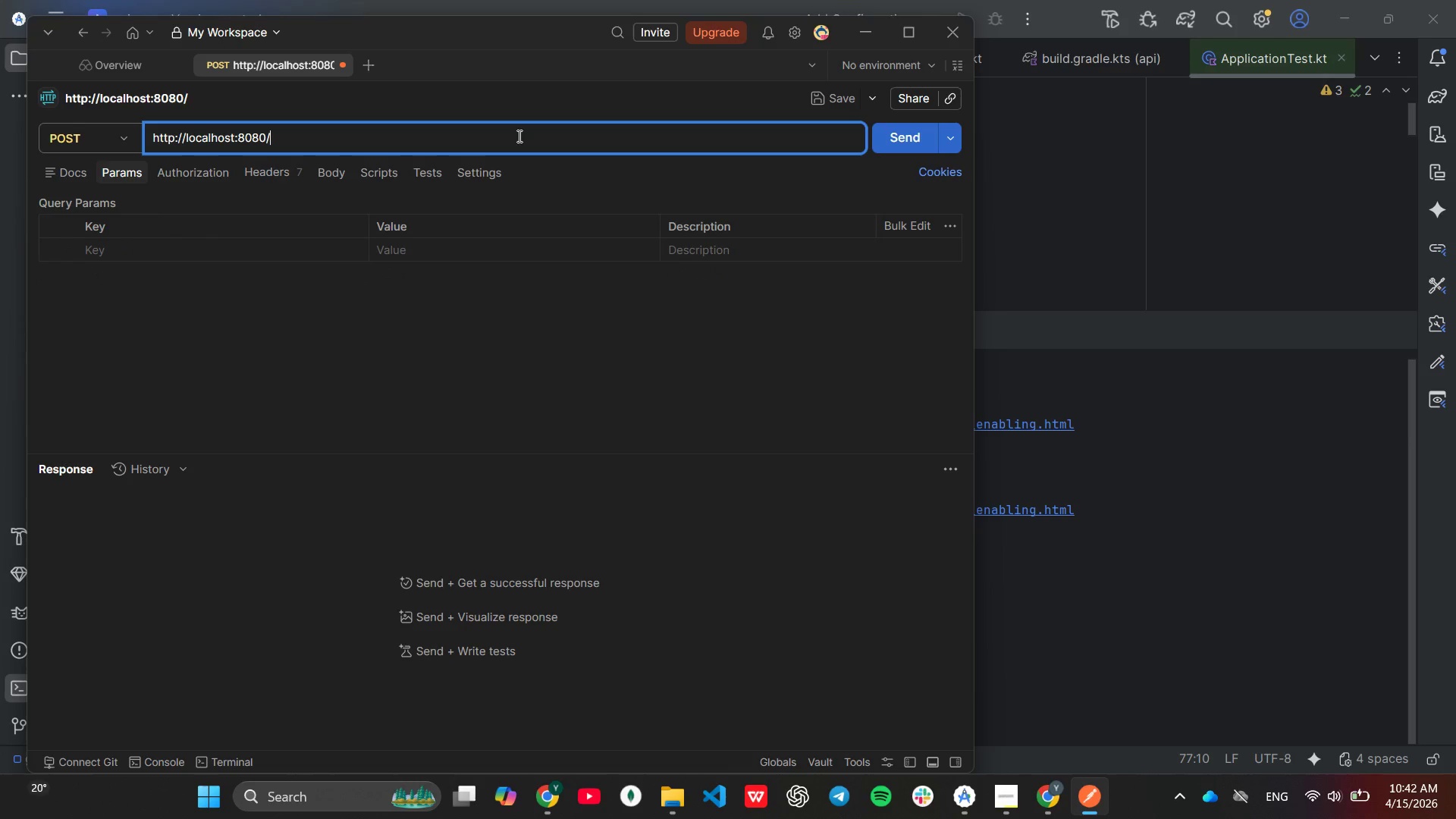 
type(calculate-impact)
 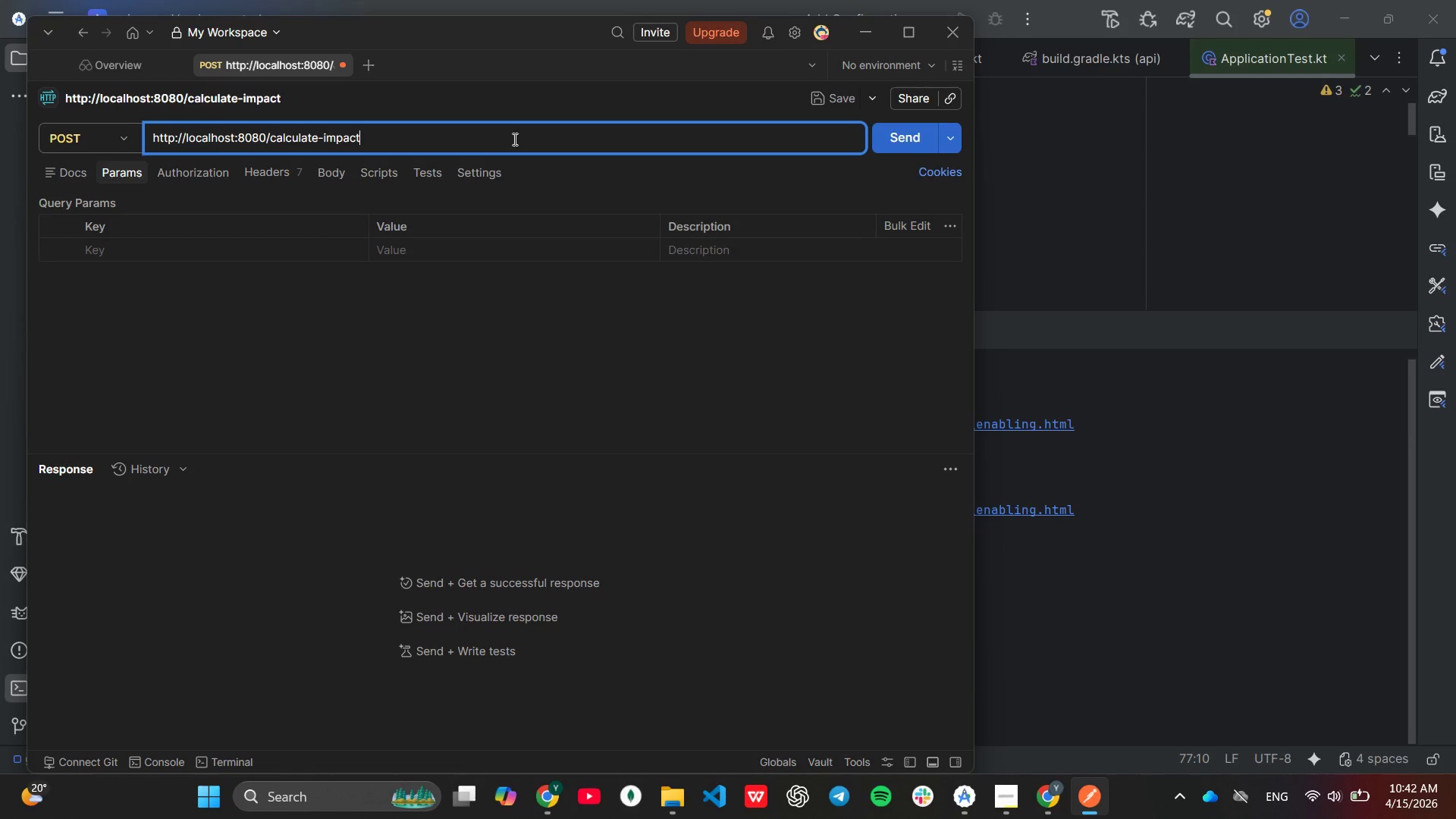 
wait(9.45)
 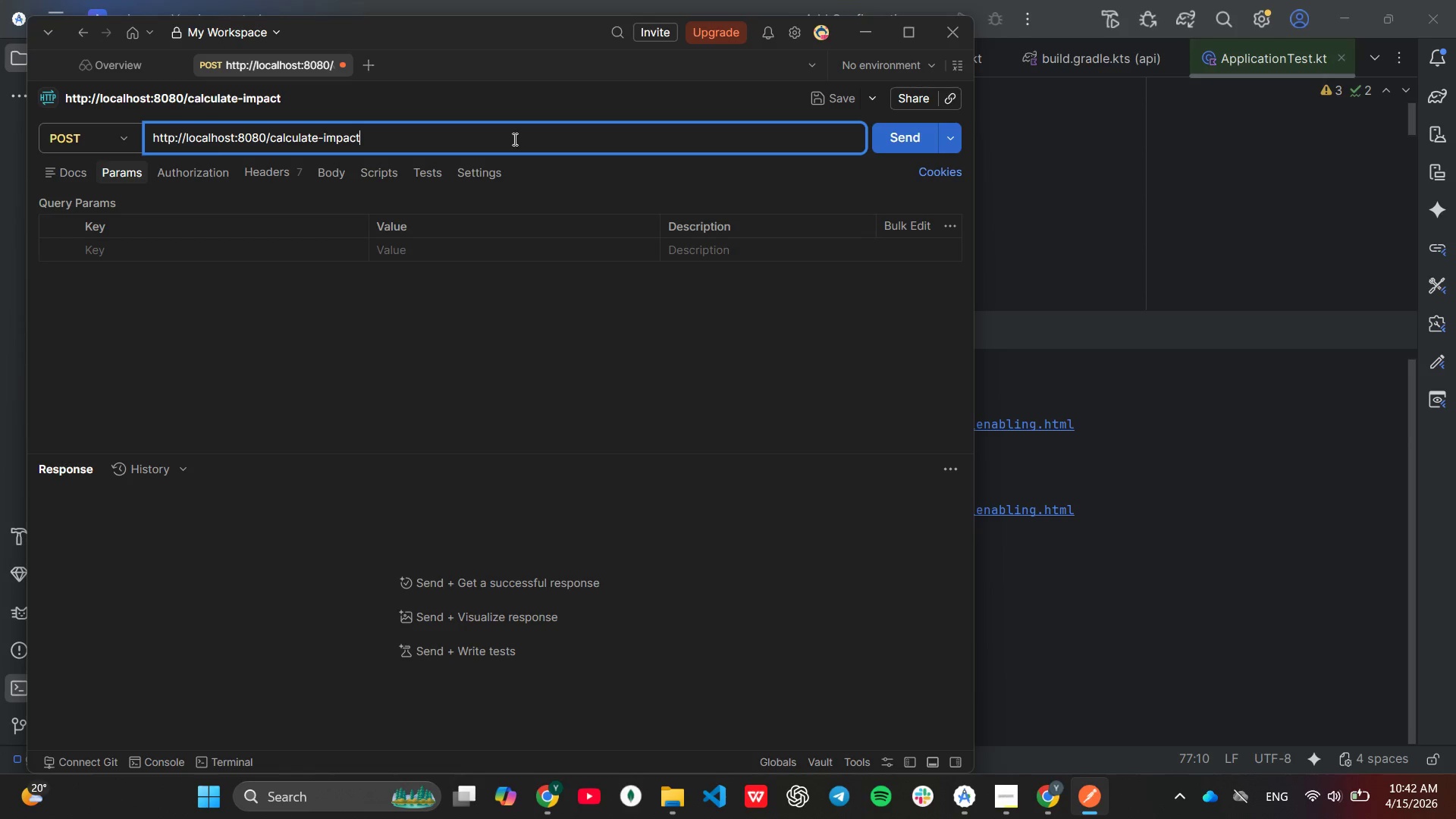 
left_click([261, 171])
 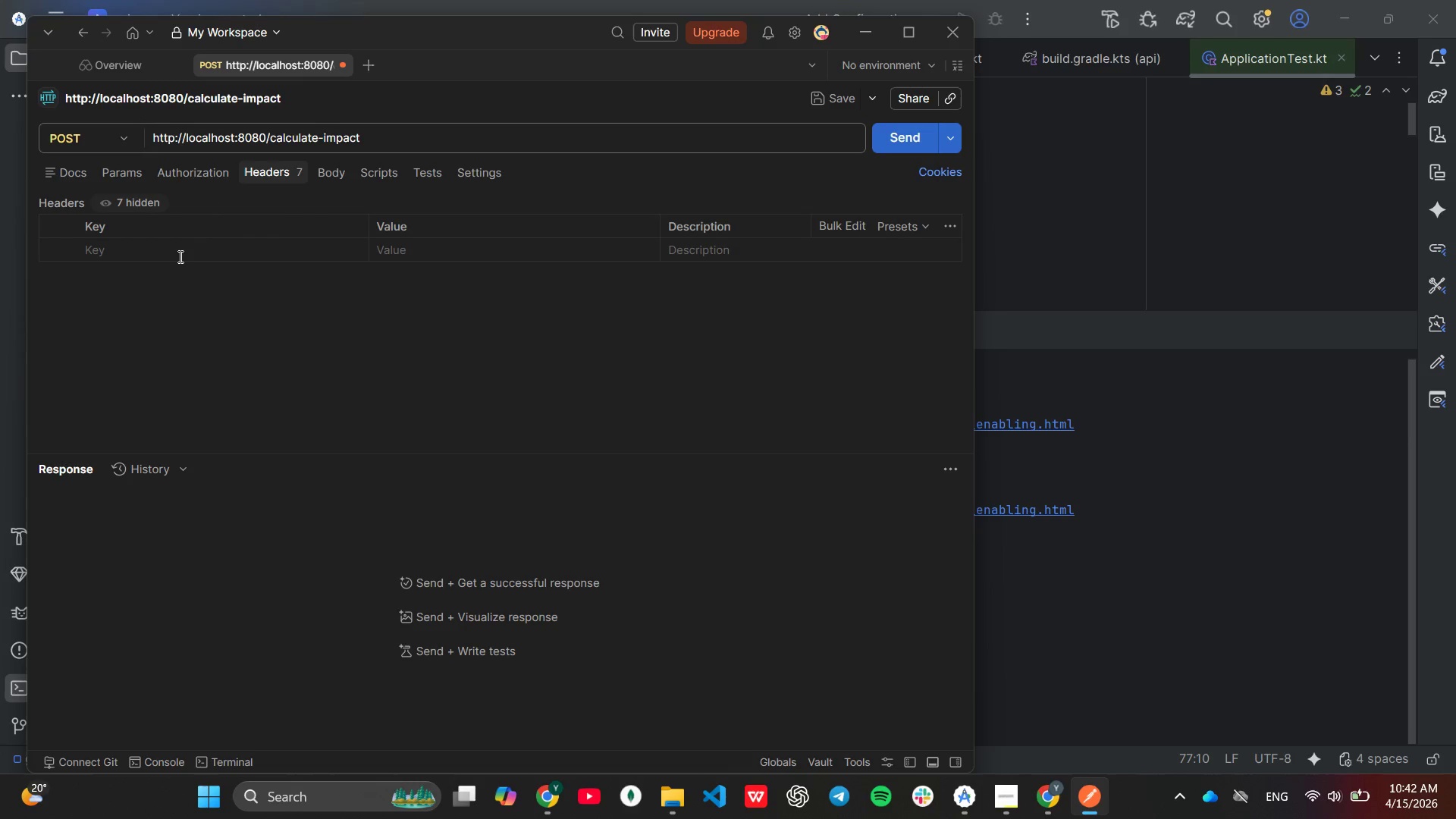 
left_click([179, 256])
 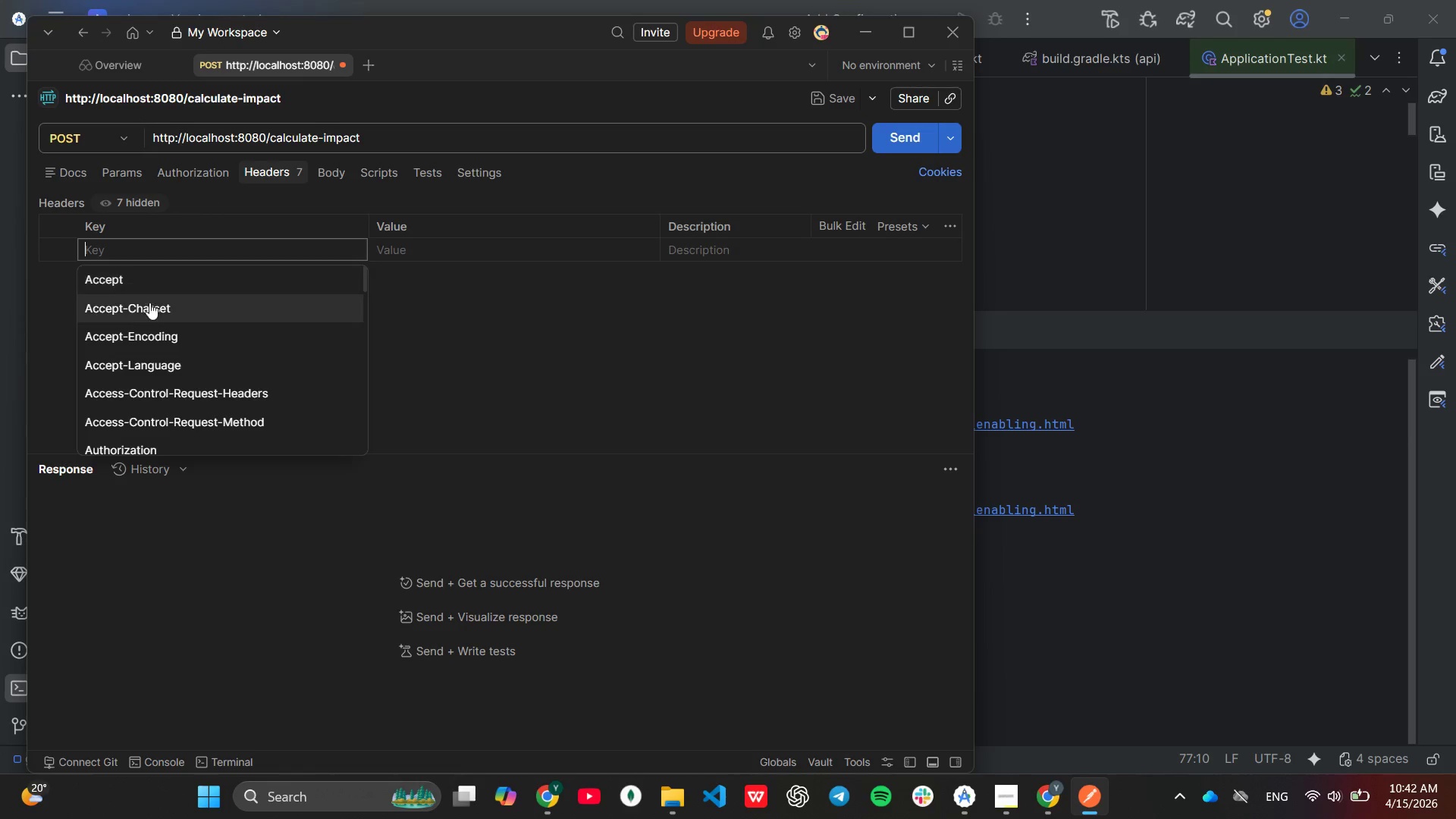 
scroll: coordinate [152, 320], scroll_direction: down, amount: 2.0
 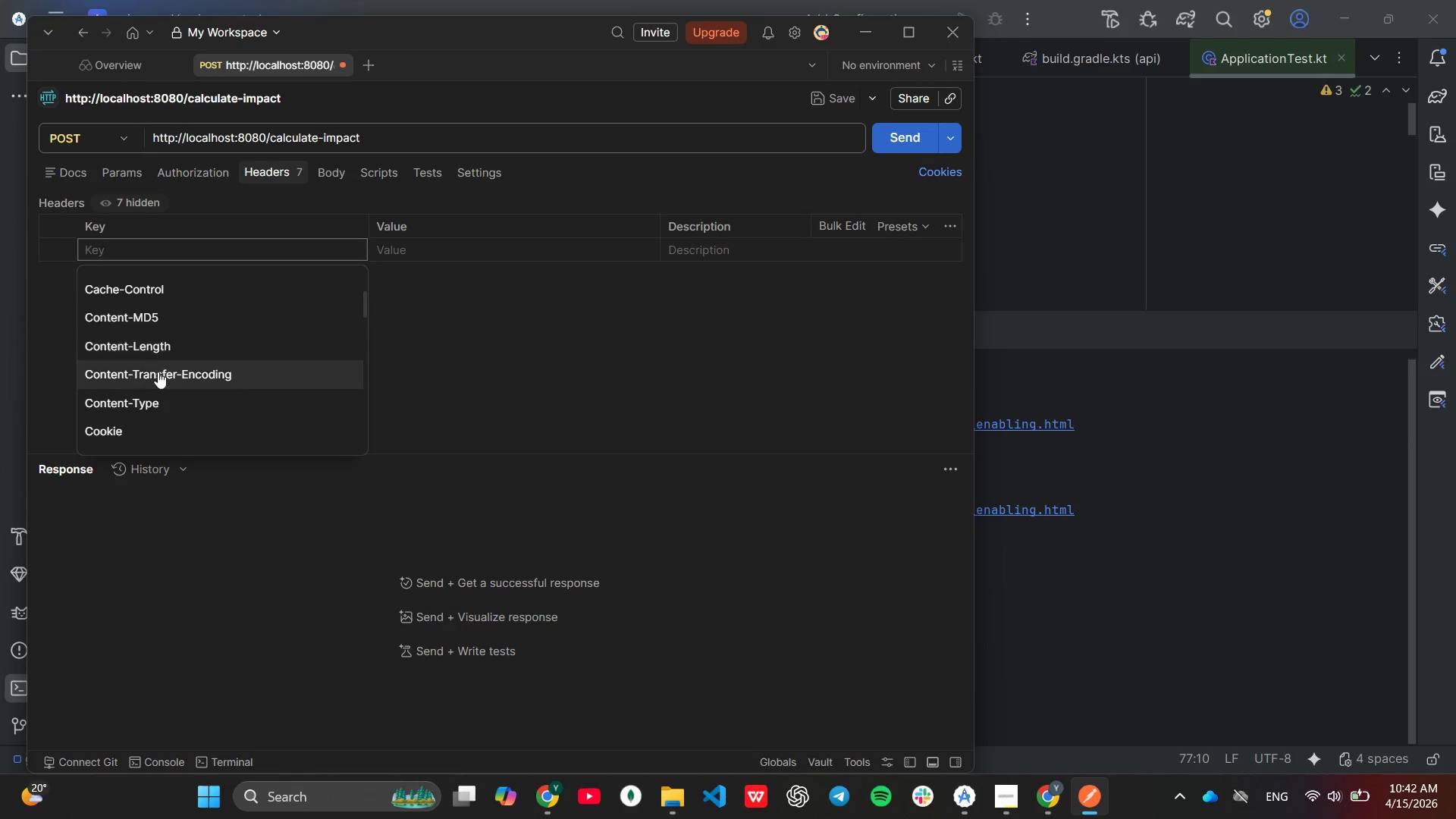 
left_click([156, 389])
 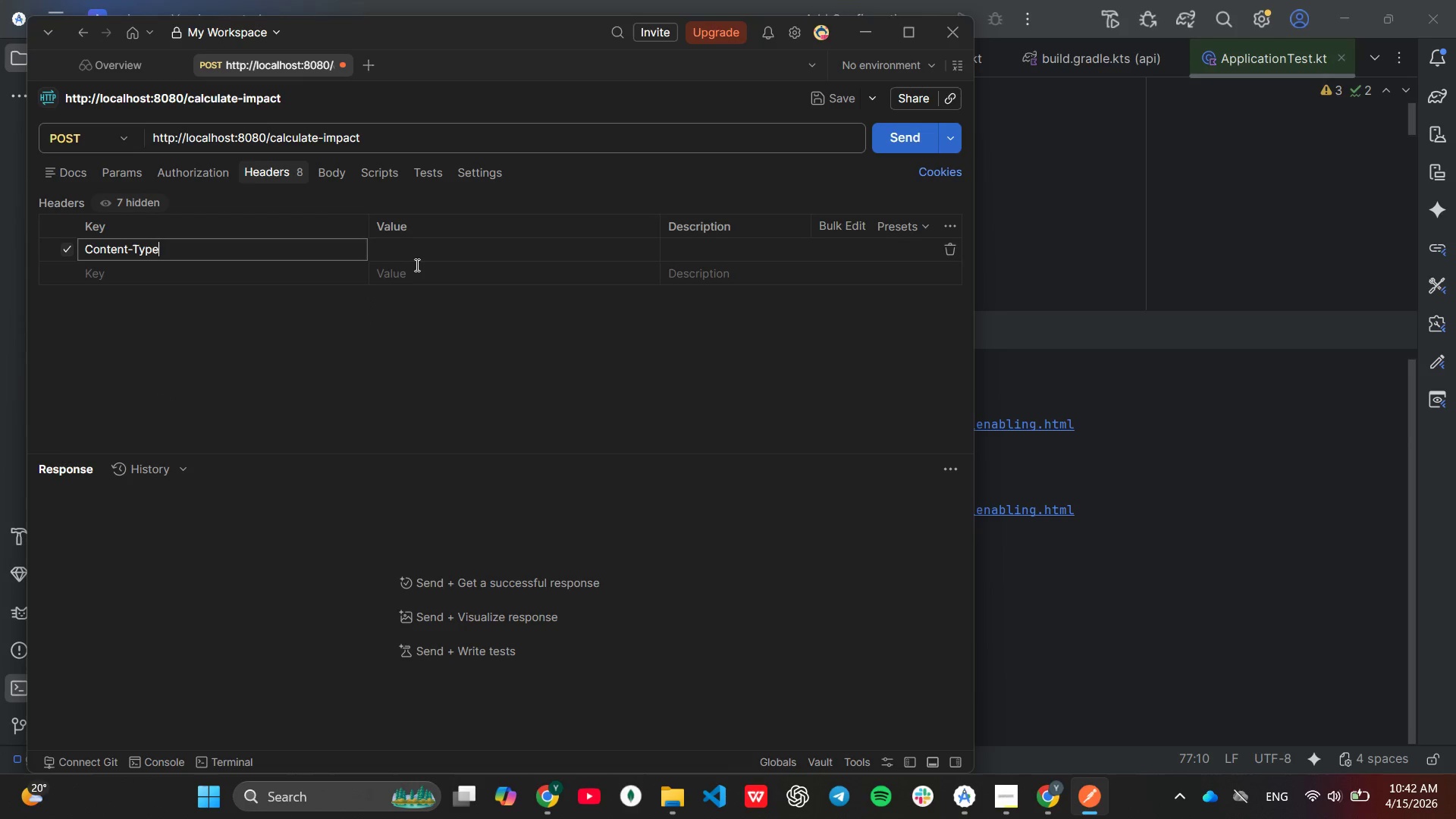 
left_click([414, 251])
 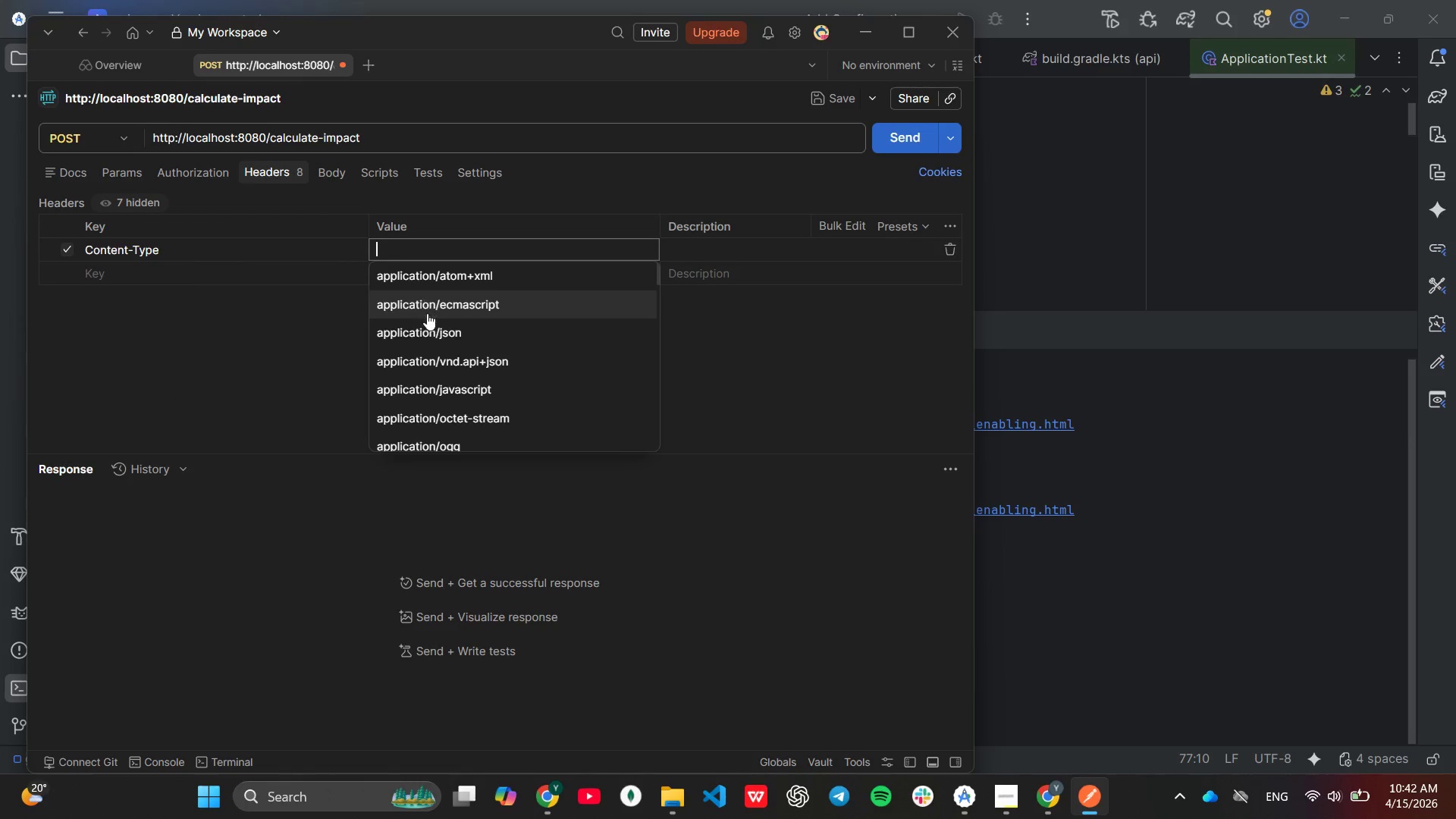 
left_click([430, 331])
 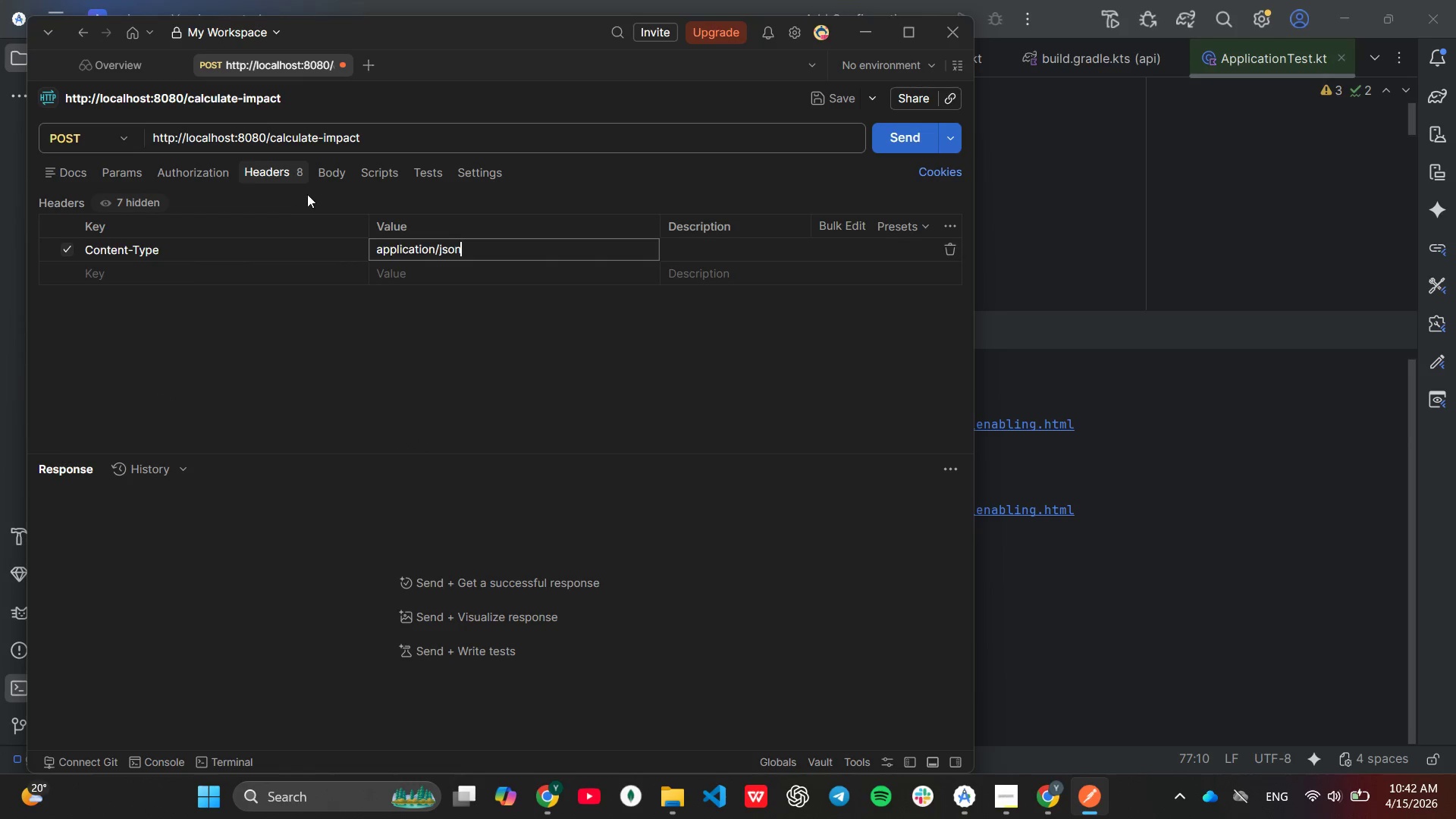 
left_click([322, 178])
 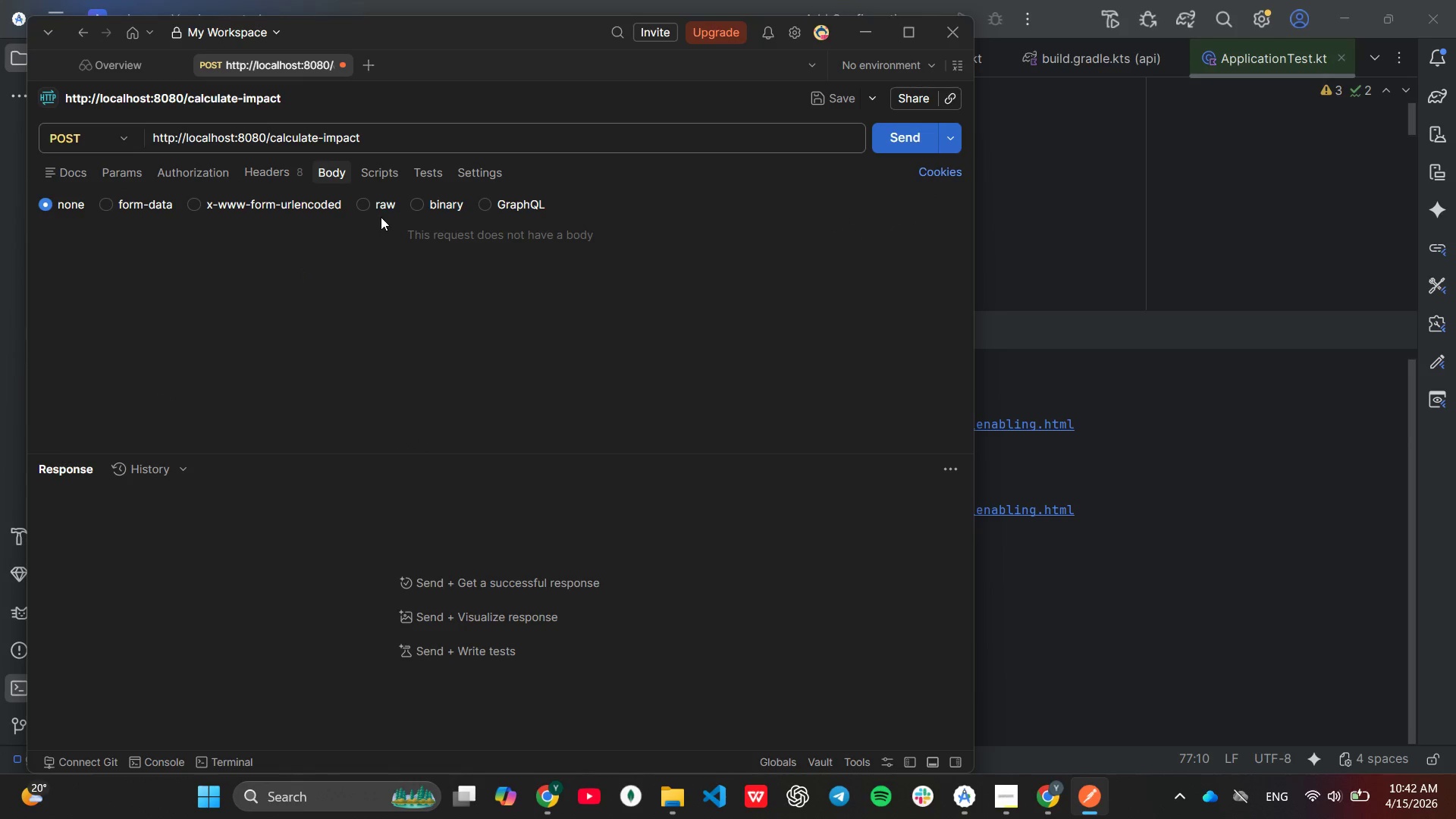 
left_click([366, 207])
 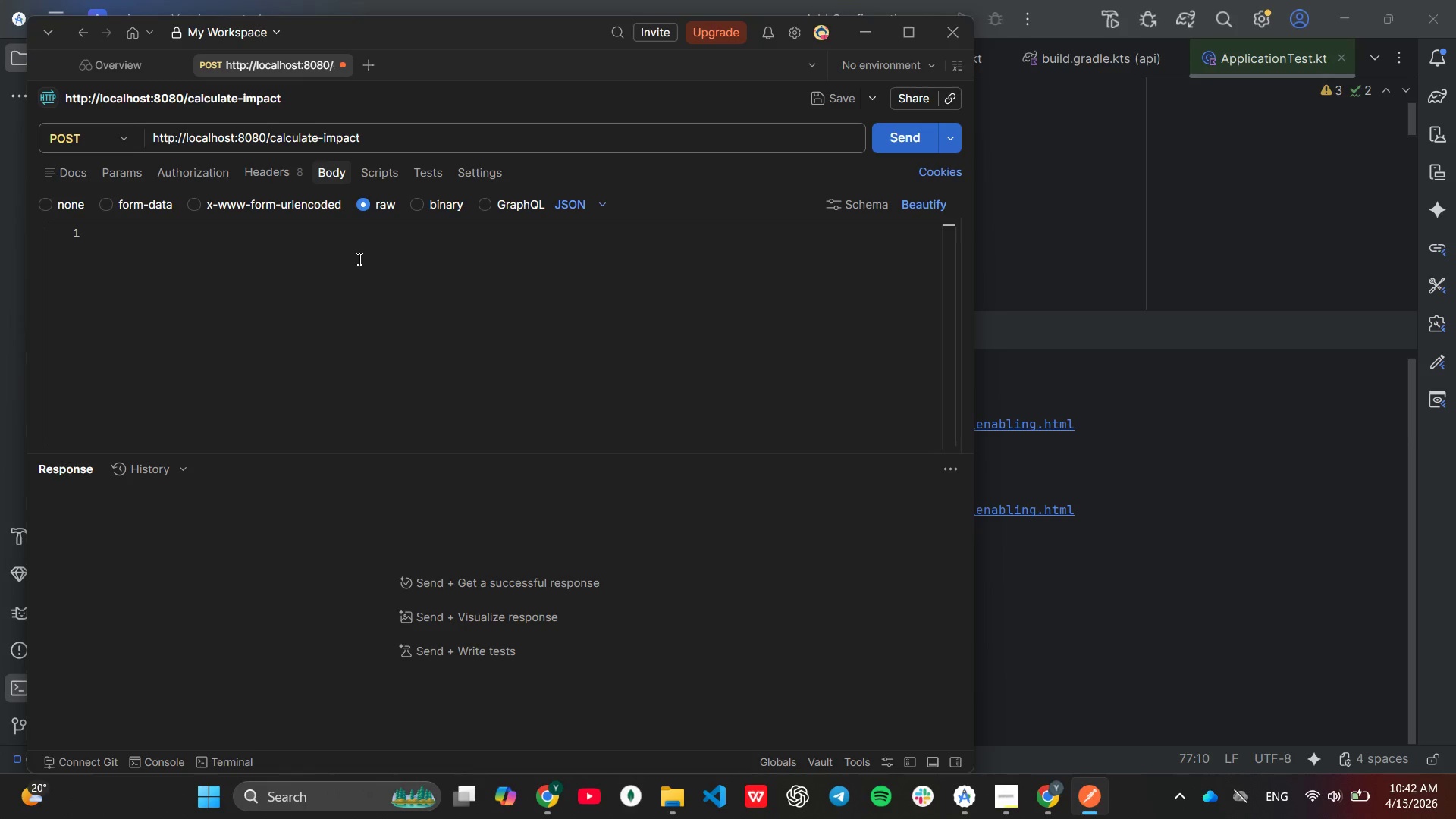 
left_click([357, 259])
 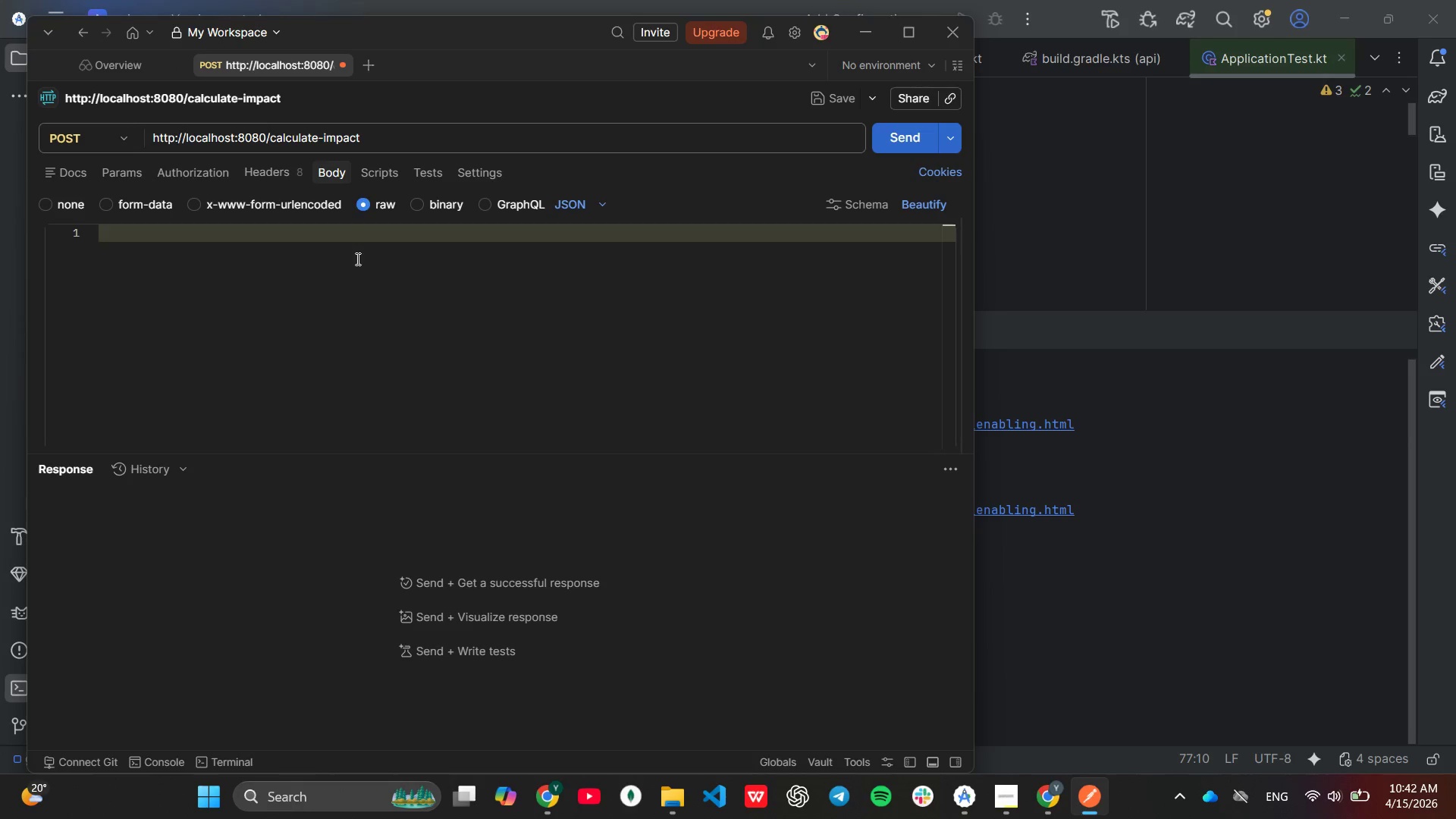 
wait(6.28)
 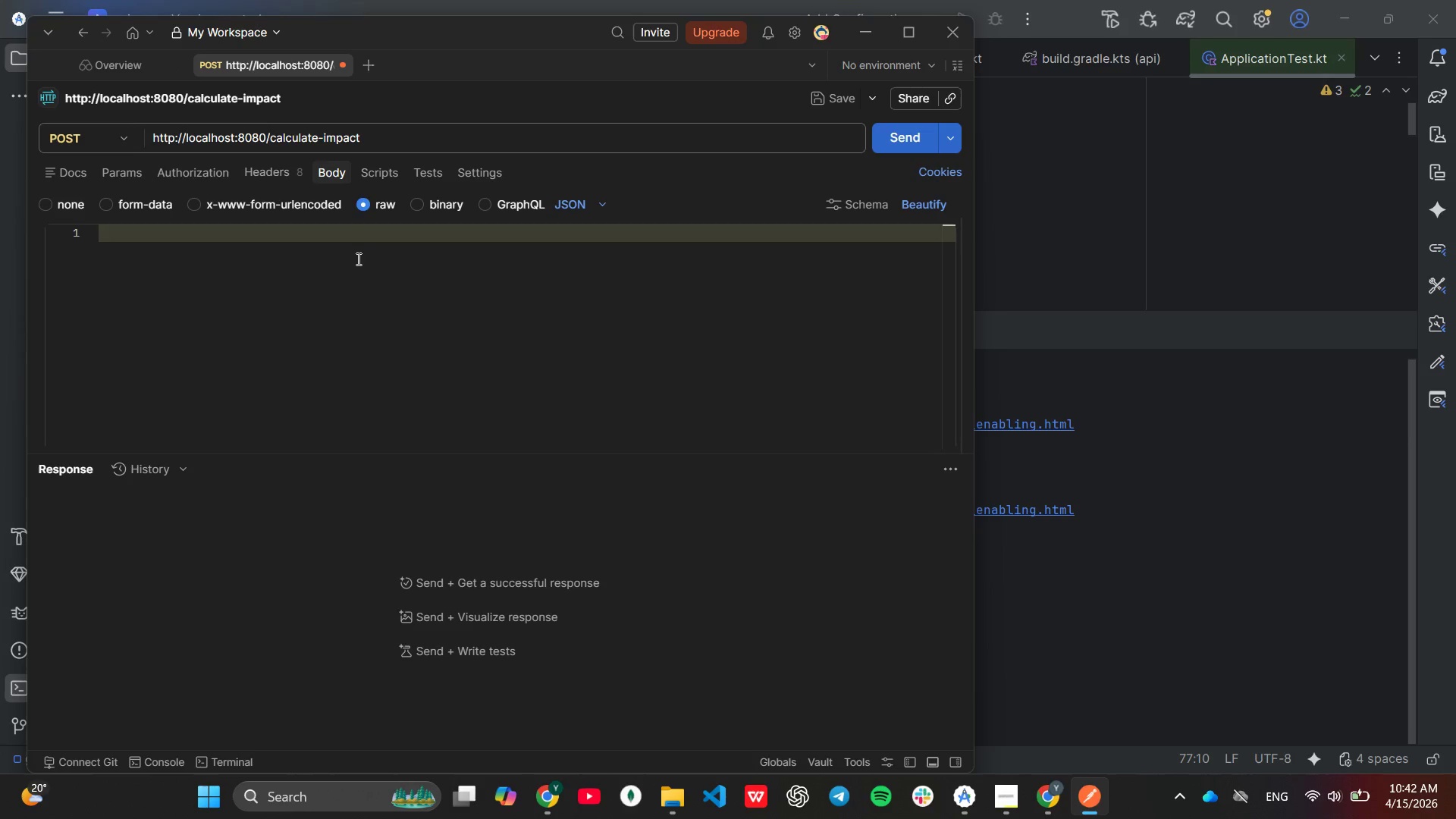 
key(Shift+ShiftLeft)
 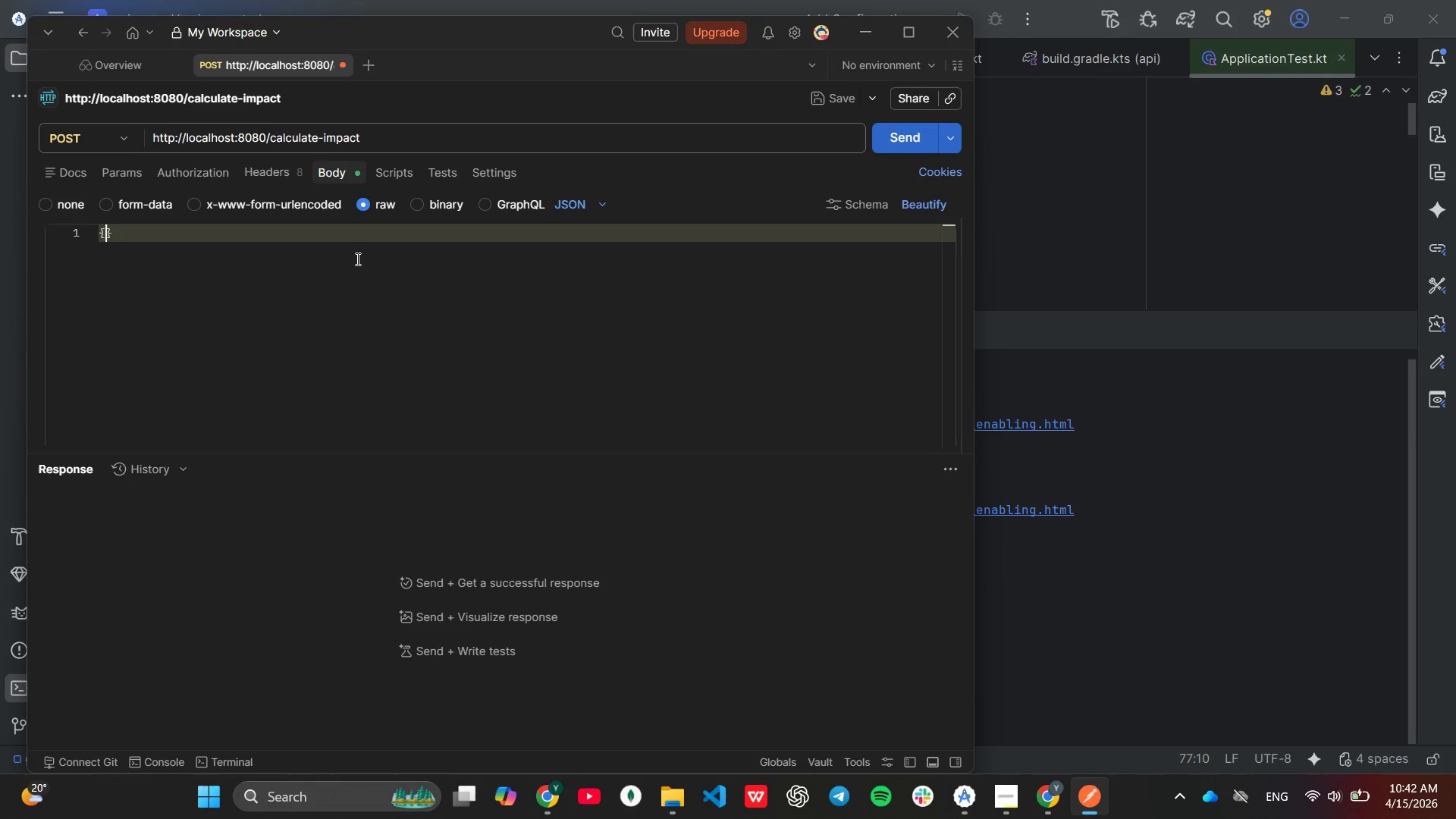 
key(Shift+BracketLeft)
 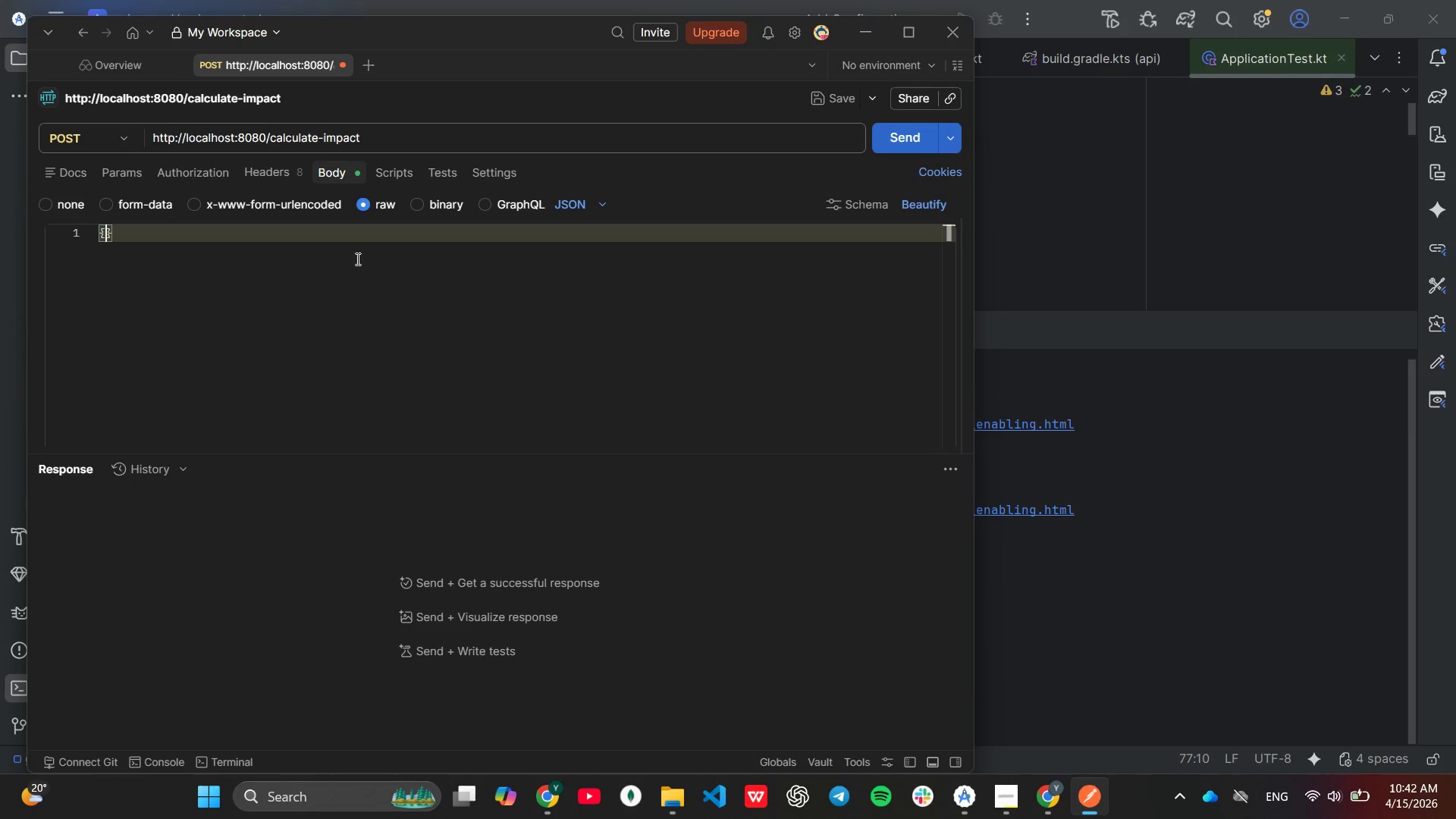 
key(Enter)
 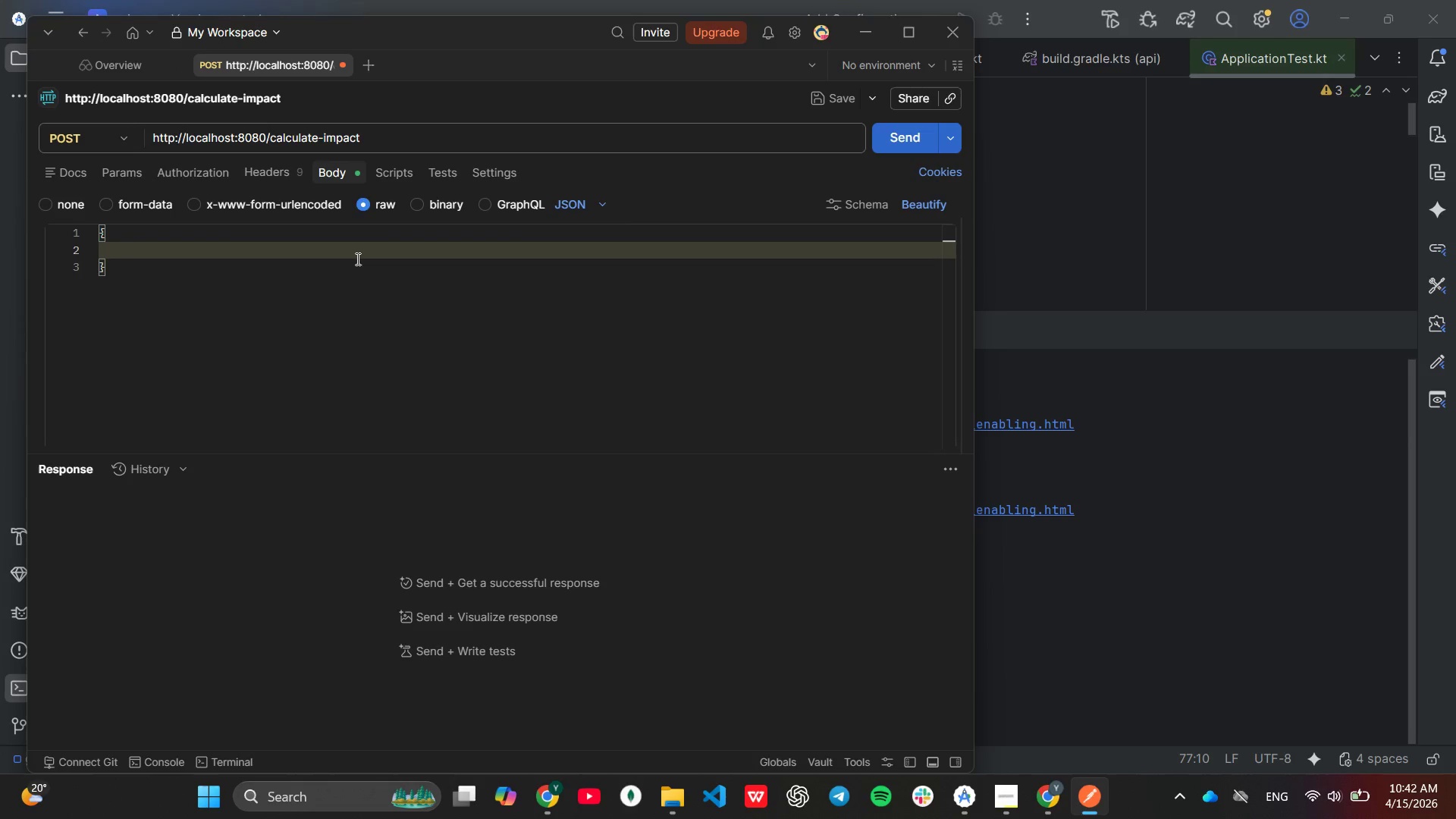 
type("product_id)
 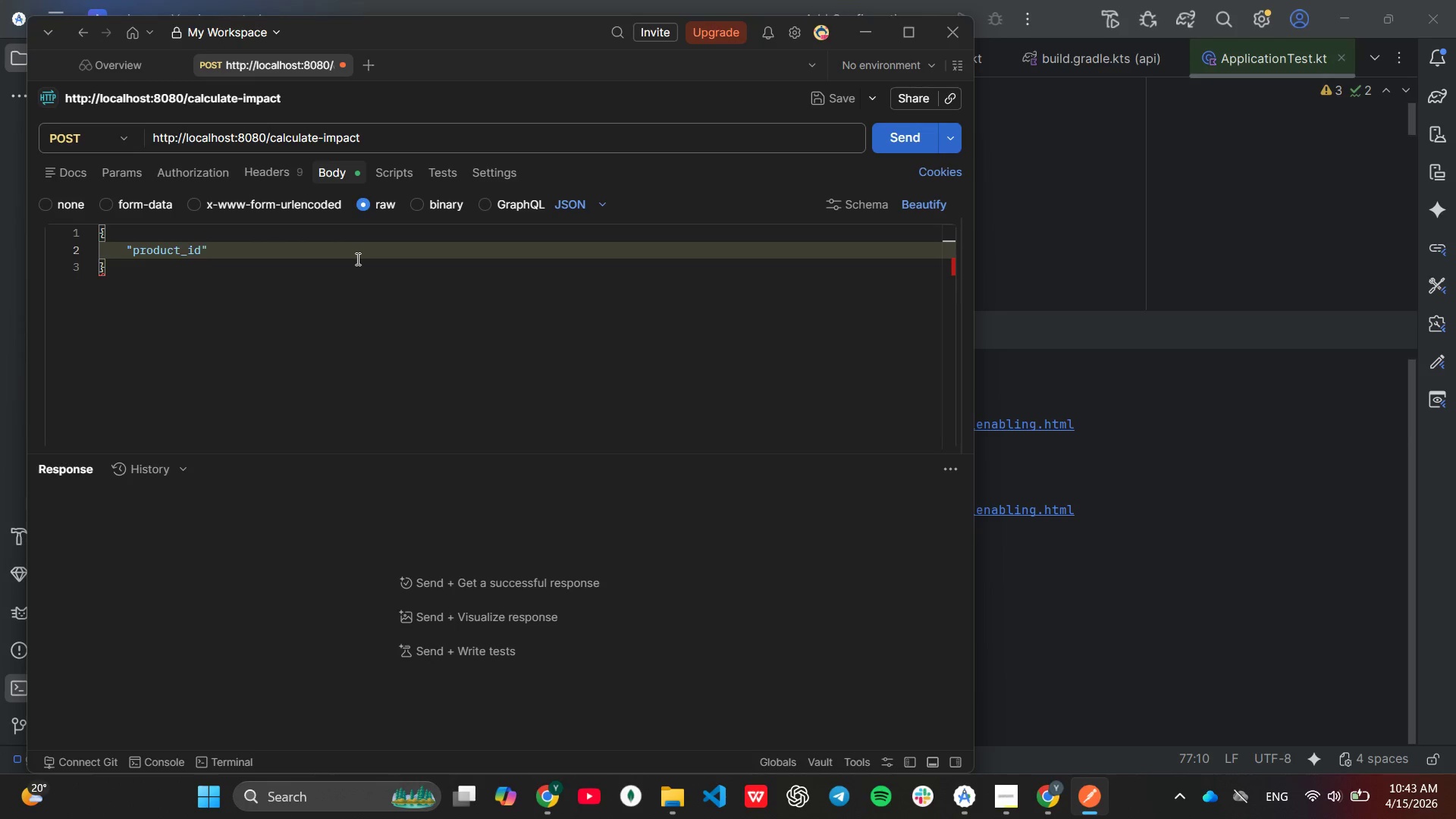 
key(ArrowRight)
 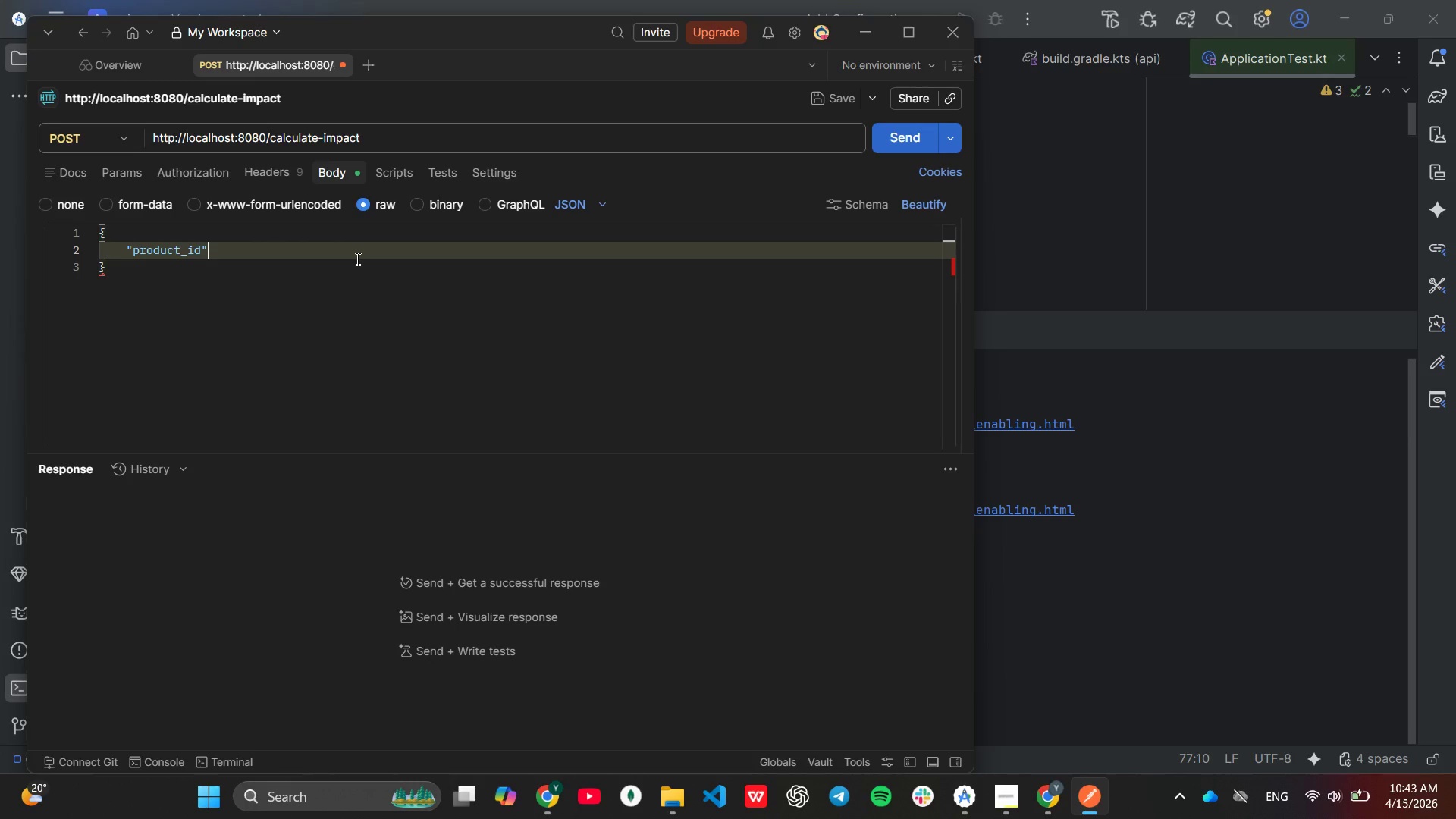 
type(: "all-purpose-cleaner)
 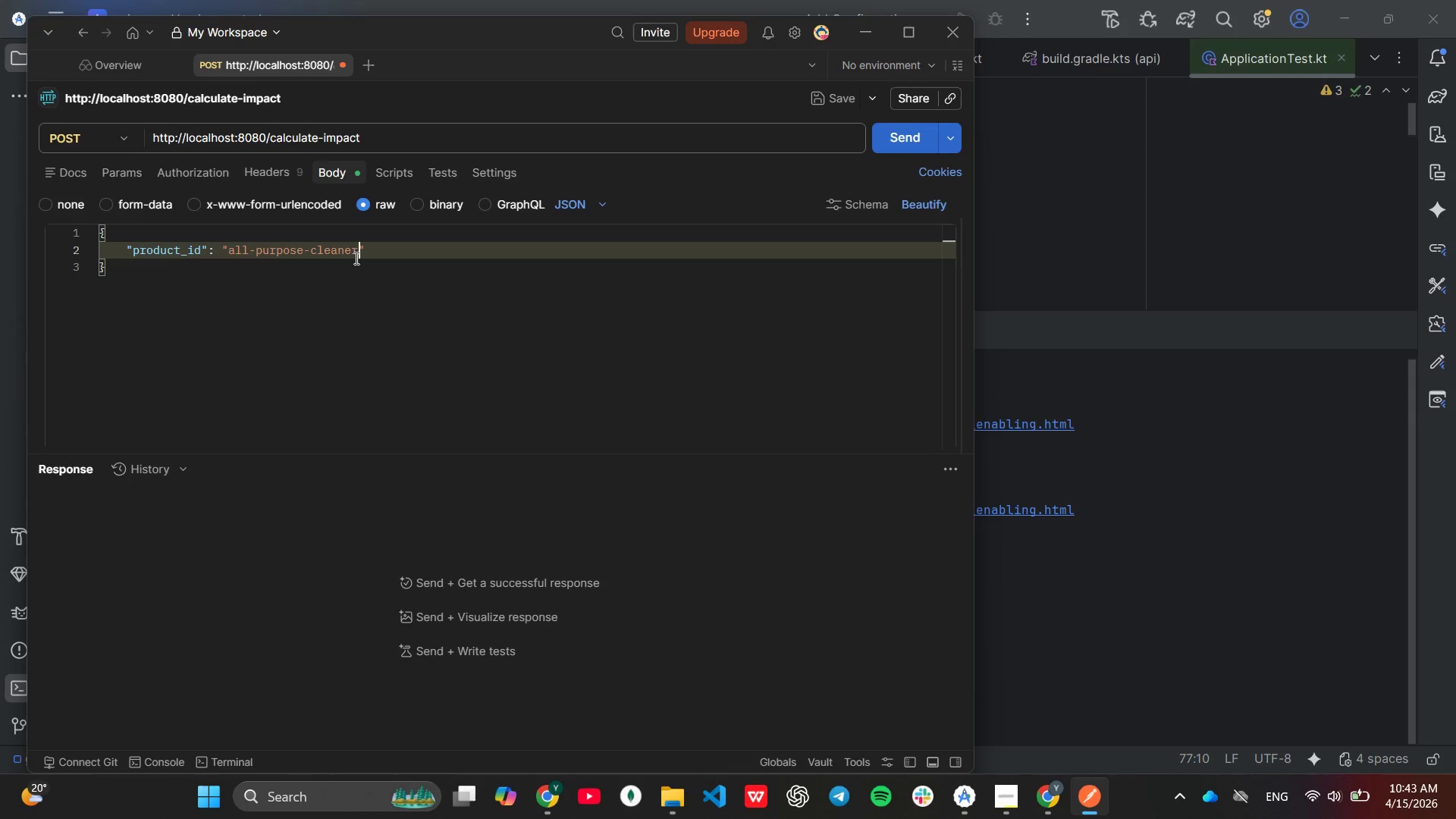 
key(ArrowRight)
 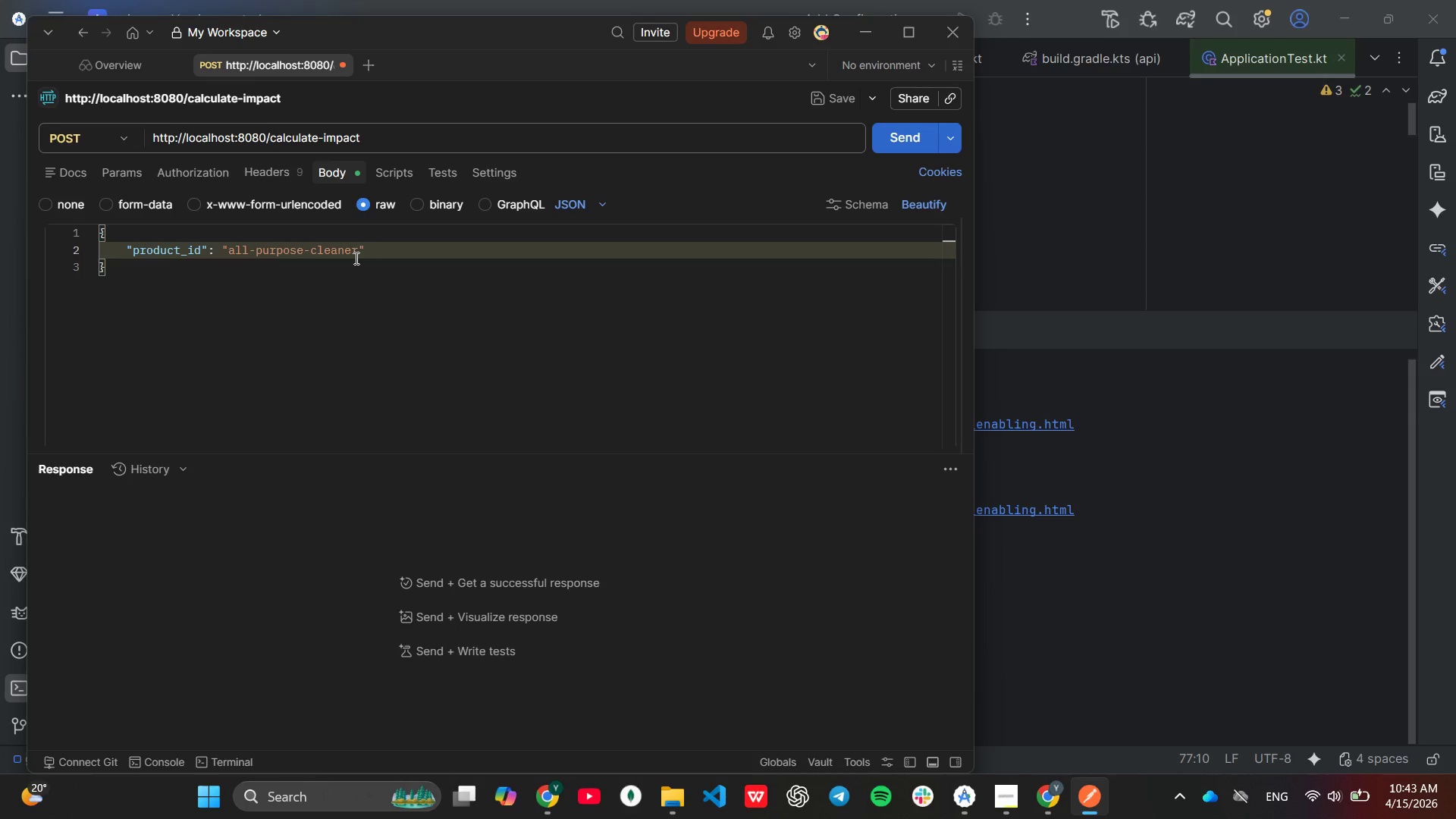 
key(Comma)
 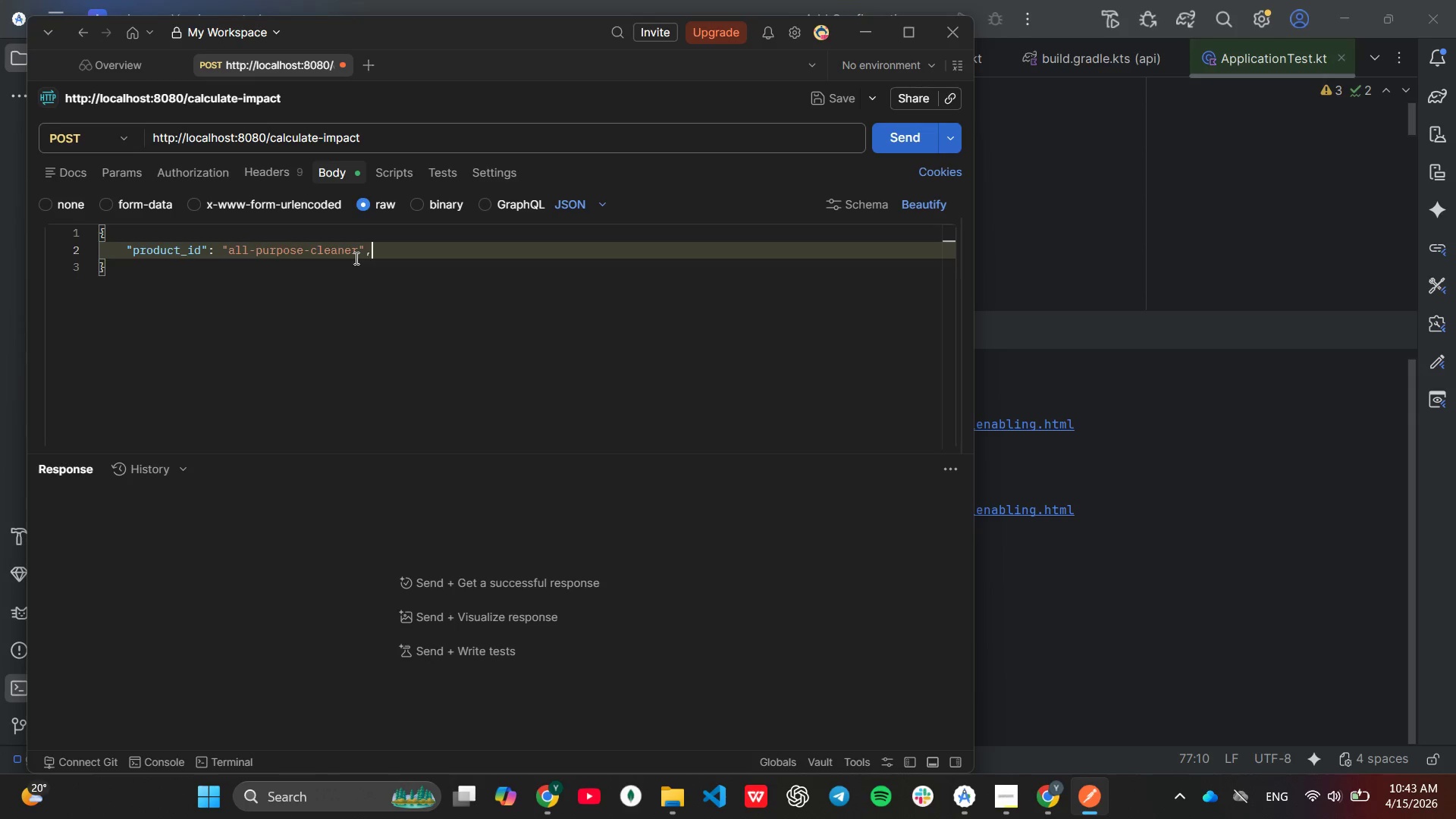 
key(Enter)
 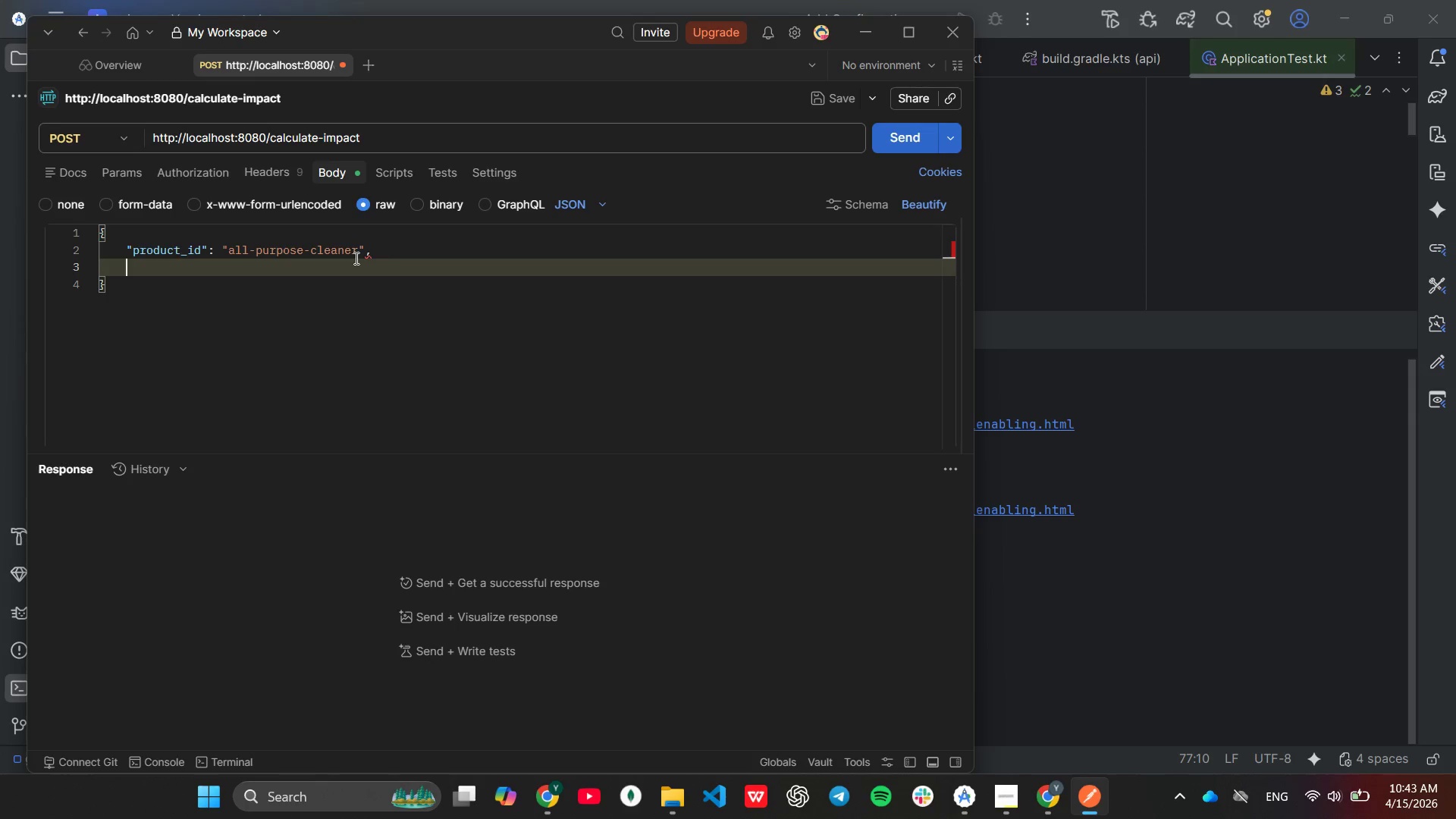 
type("volume_ml)
 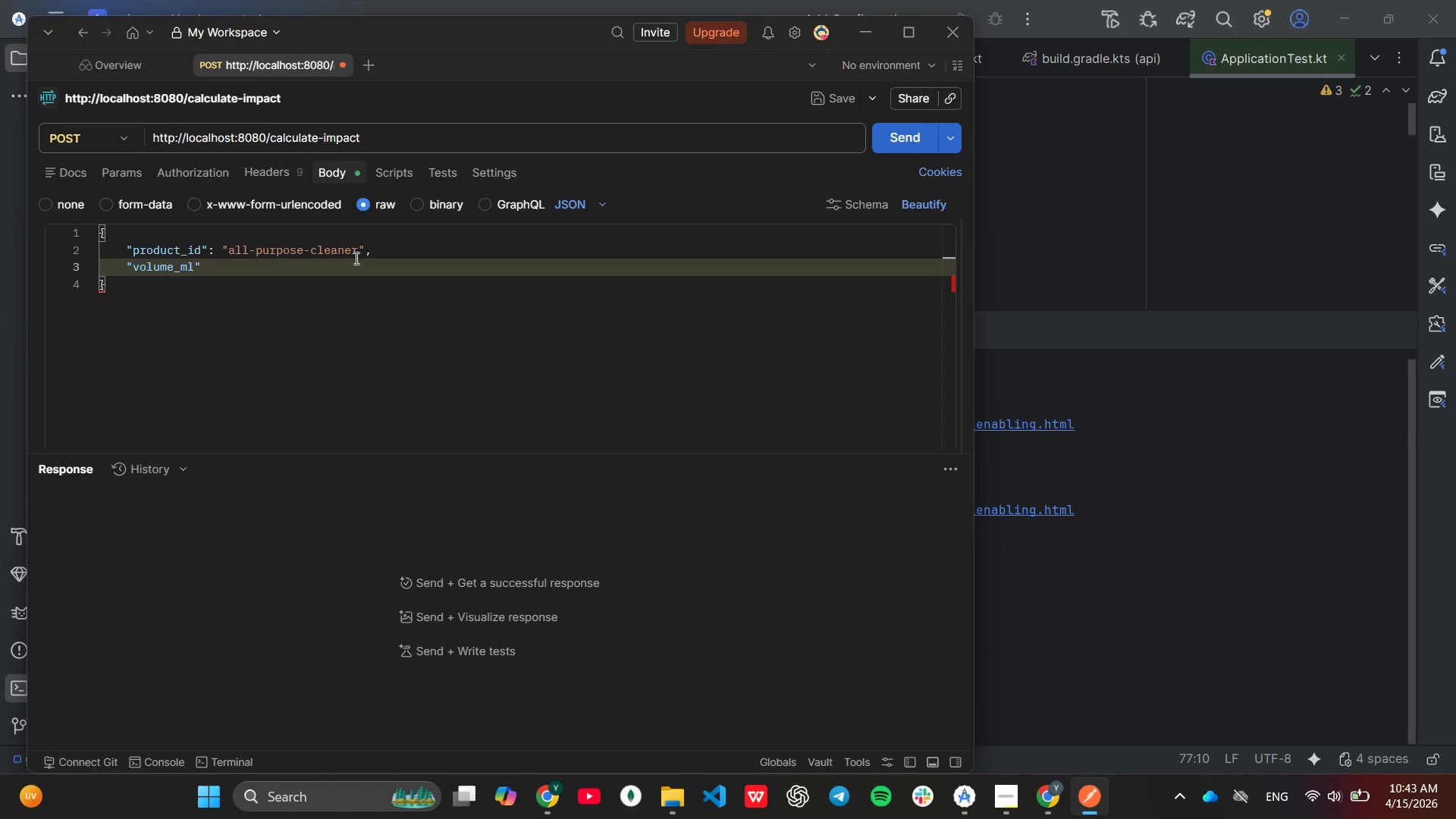 
key(ArrowRight)
 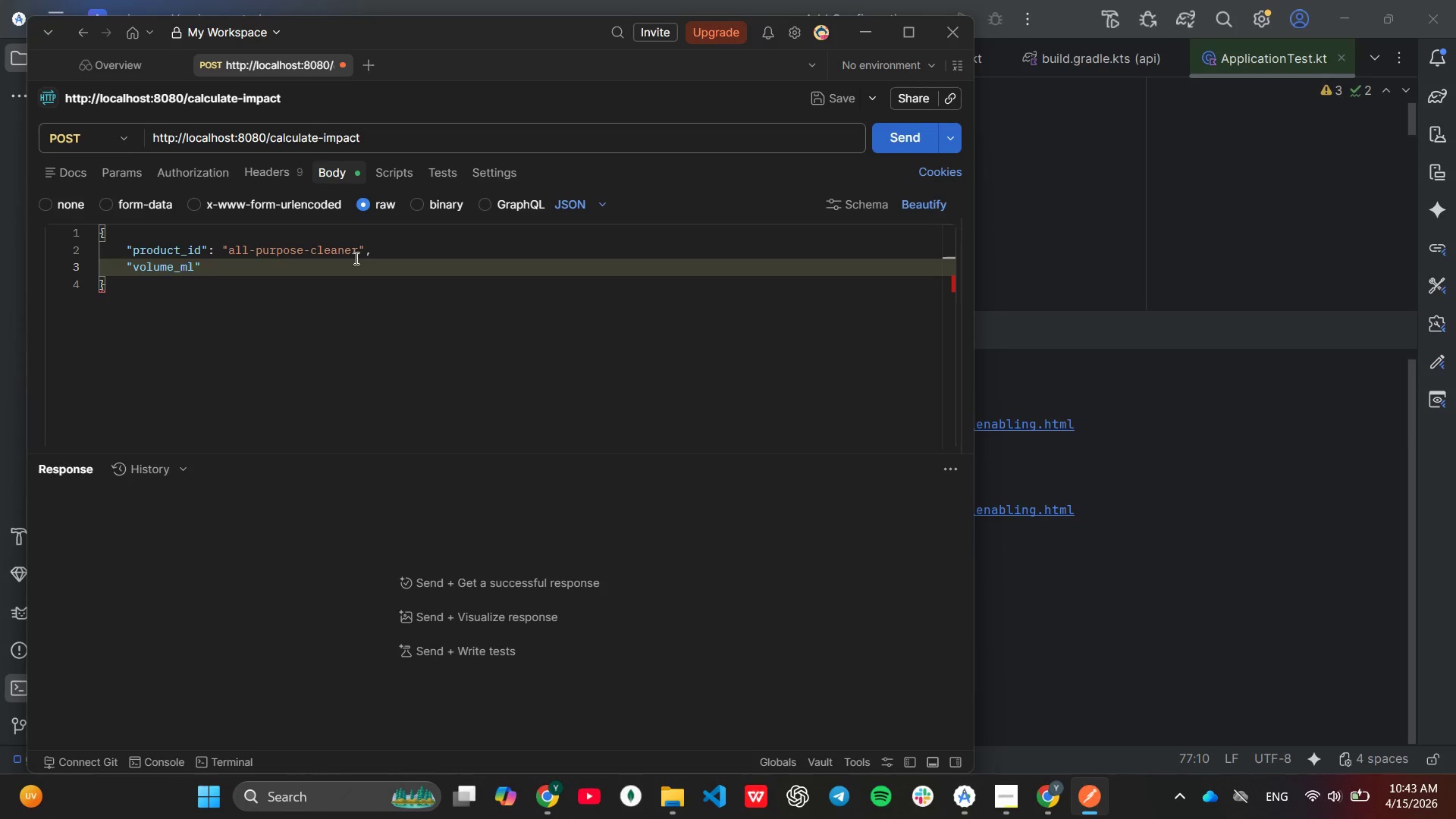 
type(: 500,)